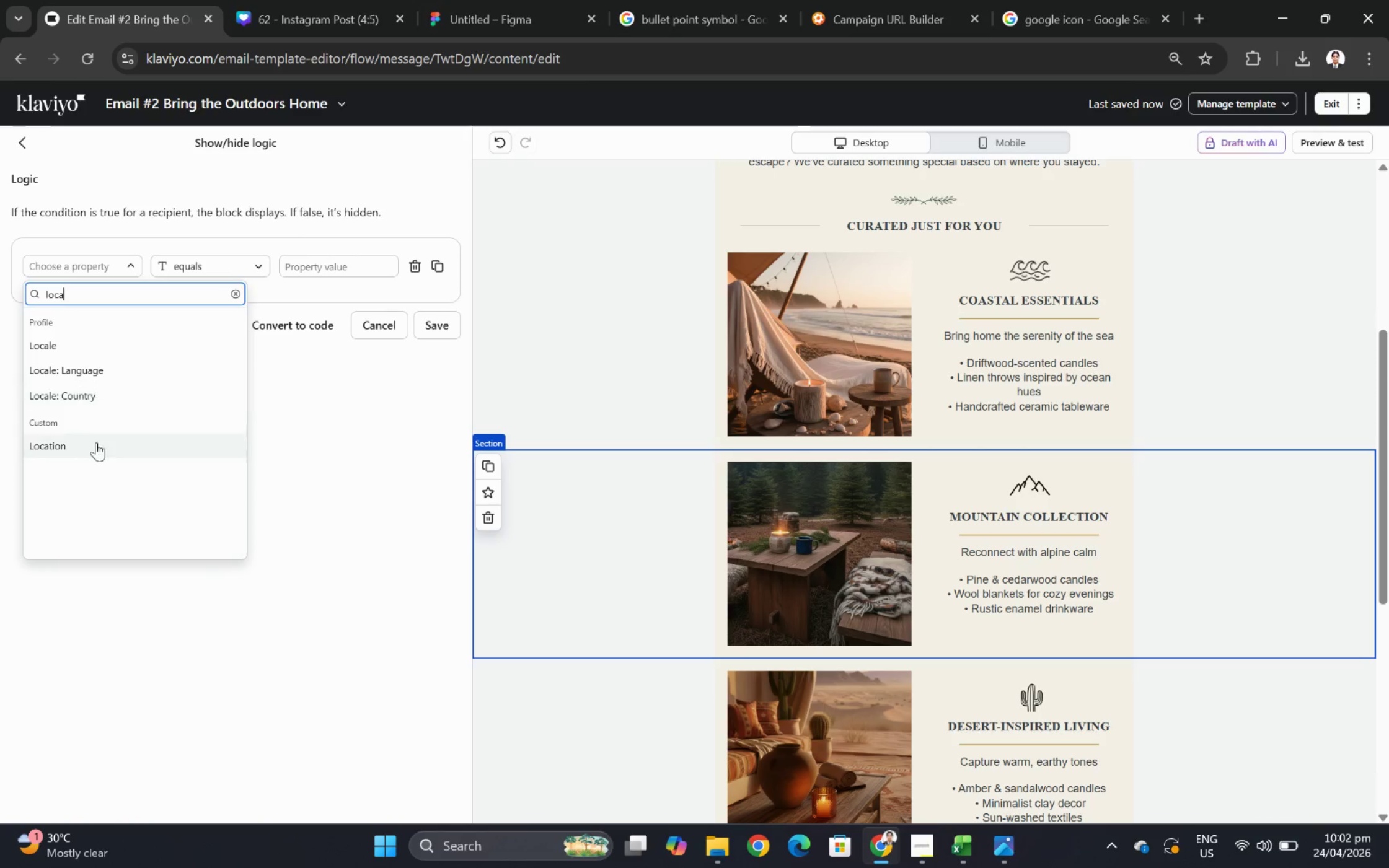 
left_click([96, 442])
 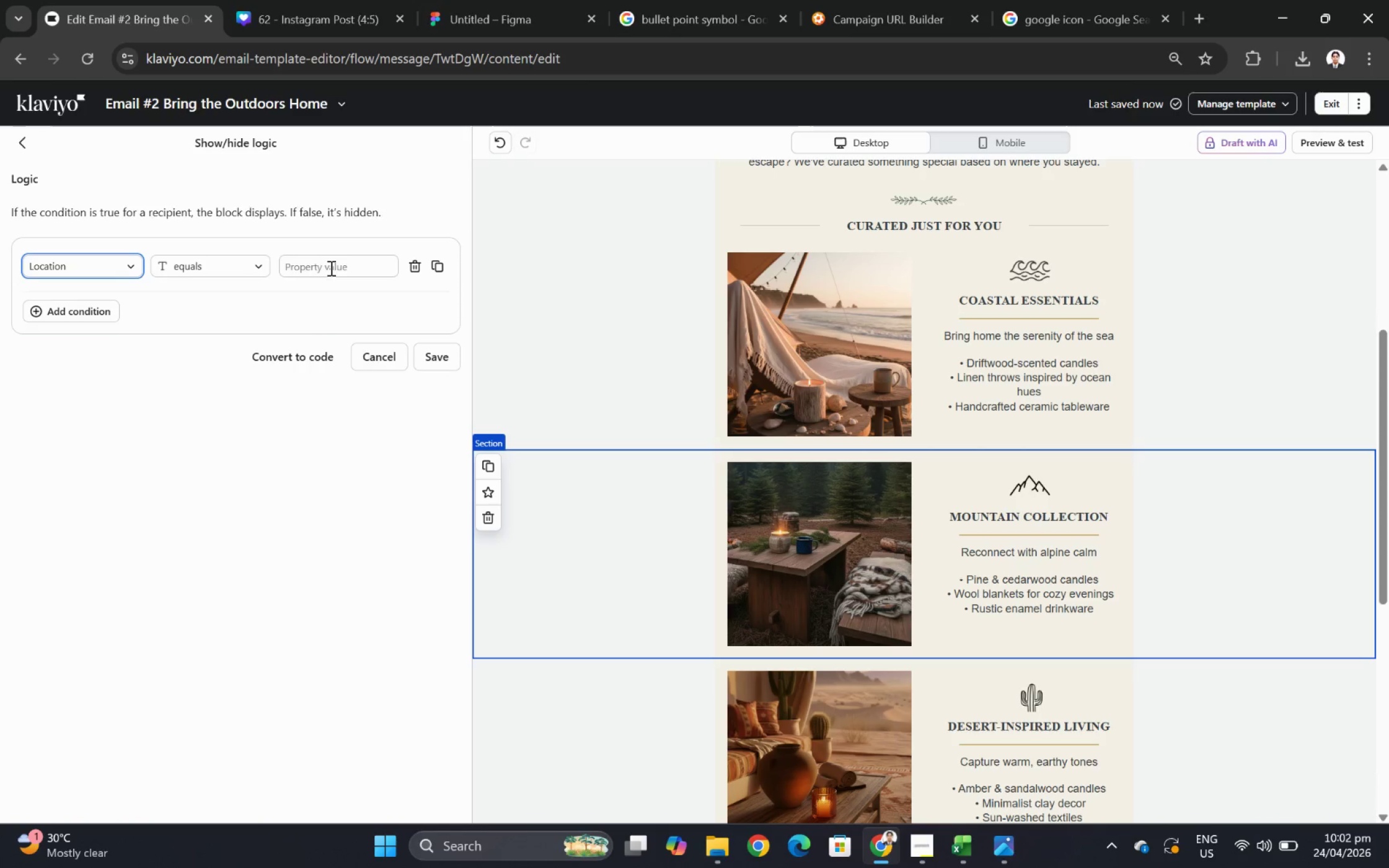 
left_click([335, 267])
 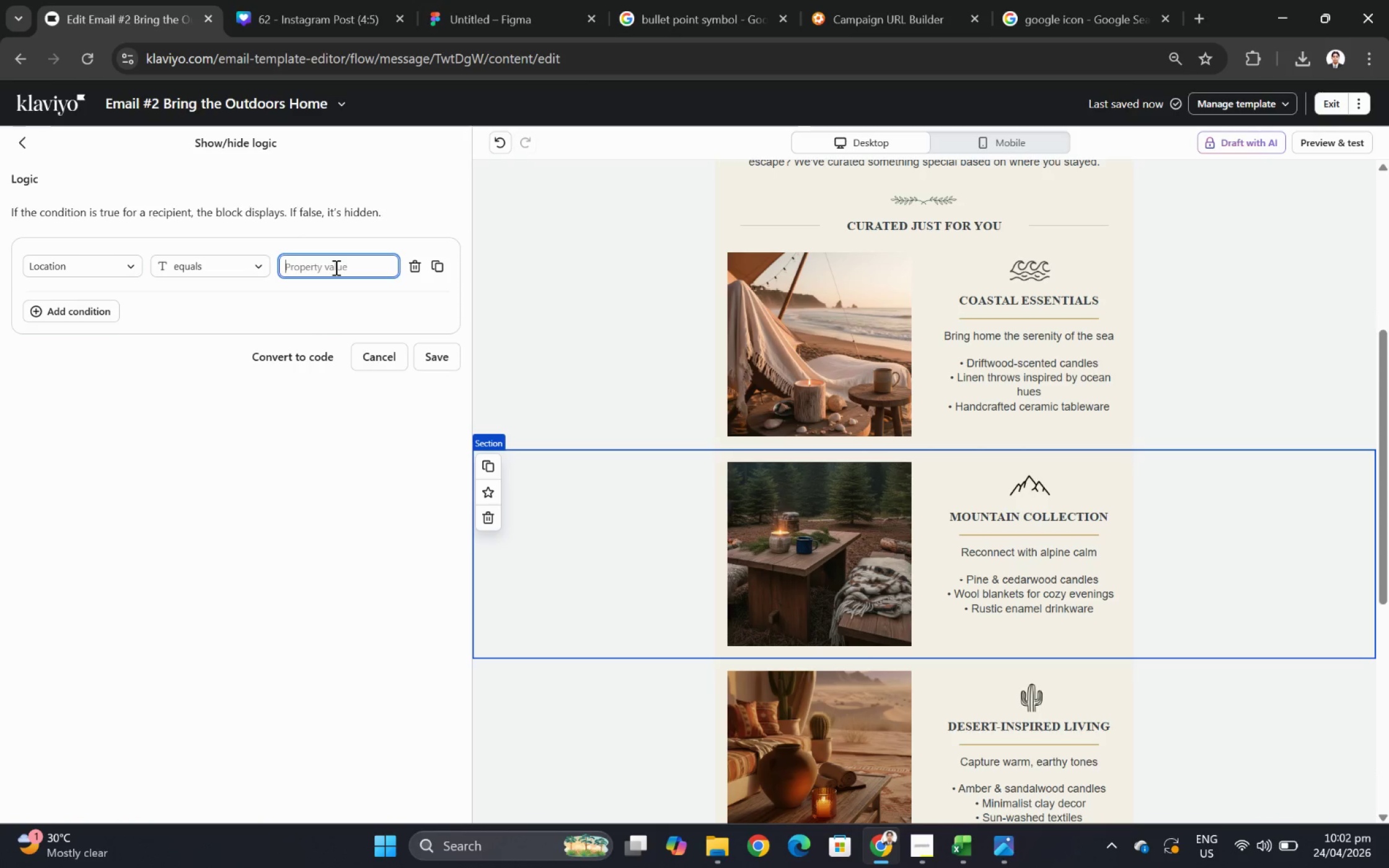 
type(Mountain)
 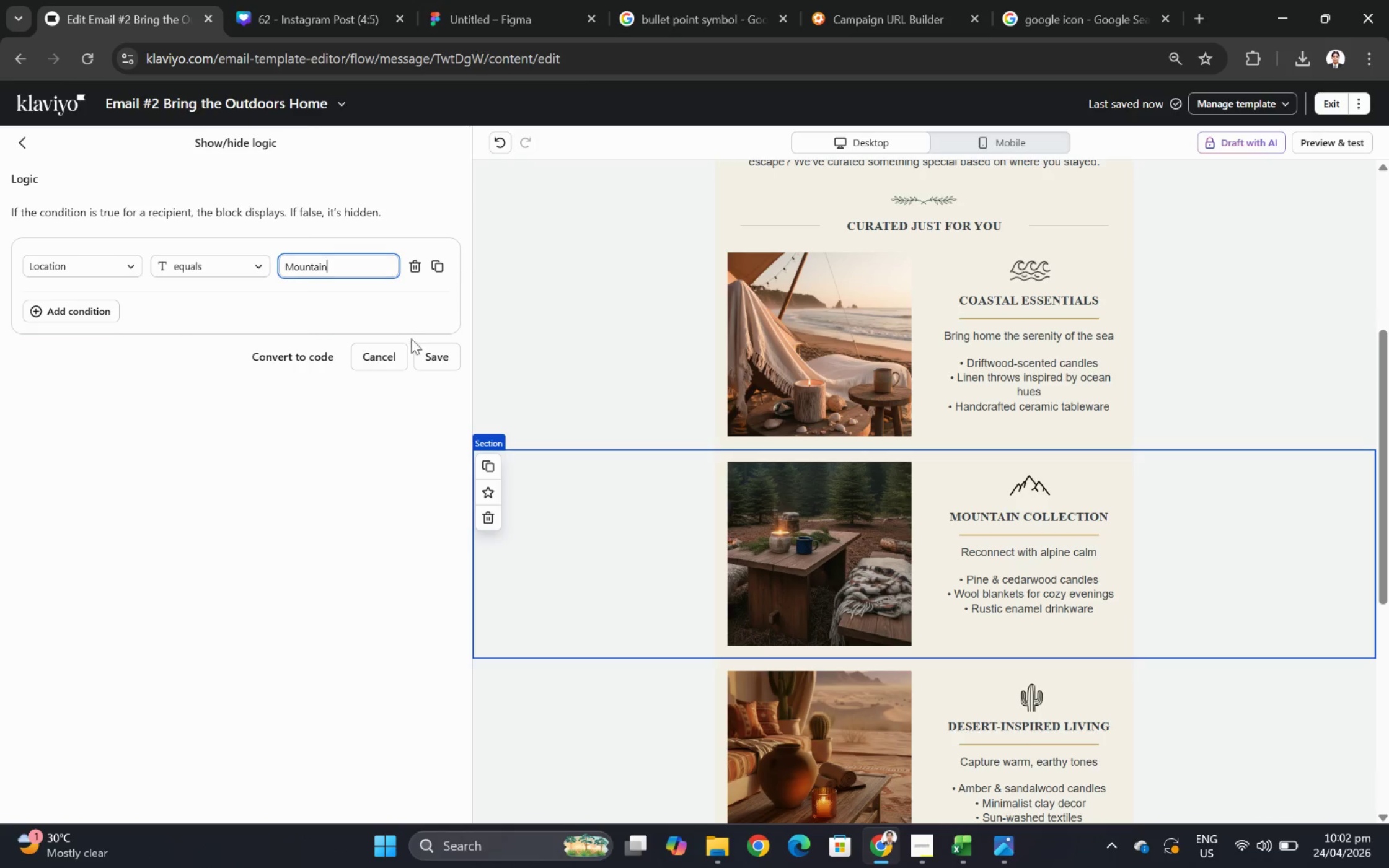 
left_click([430, 357])
 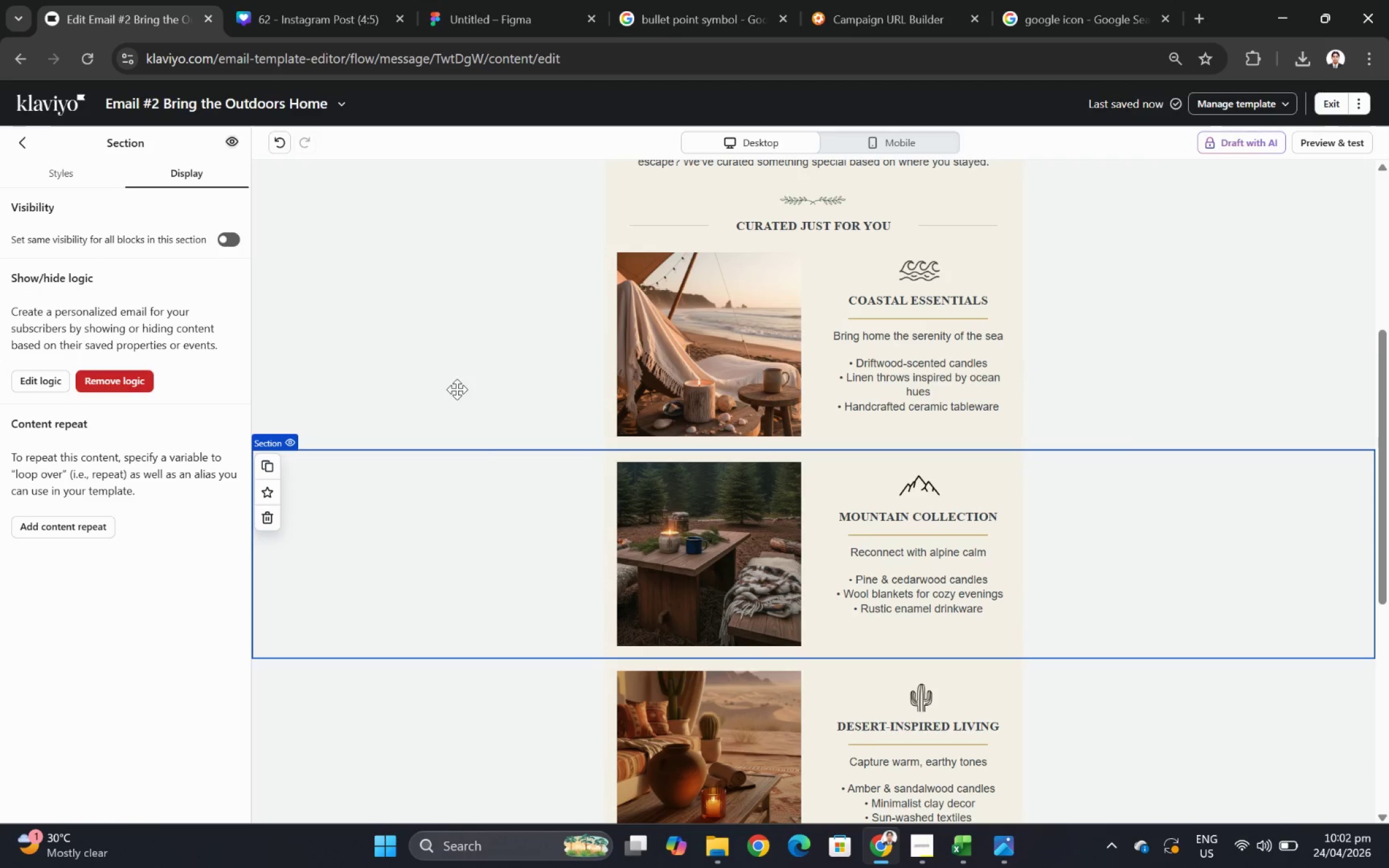 
left_click([477, 500])
 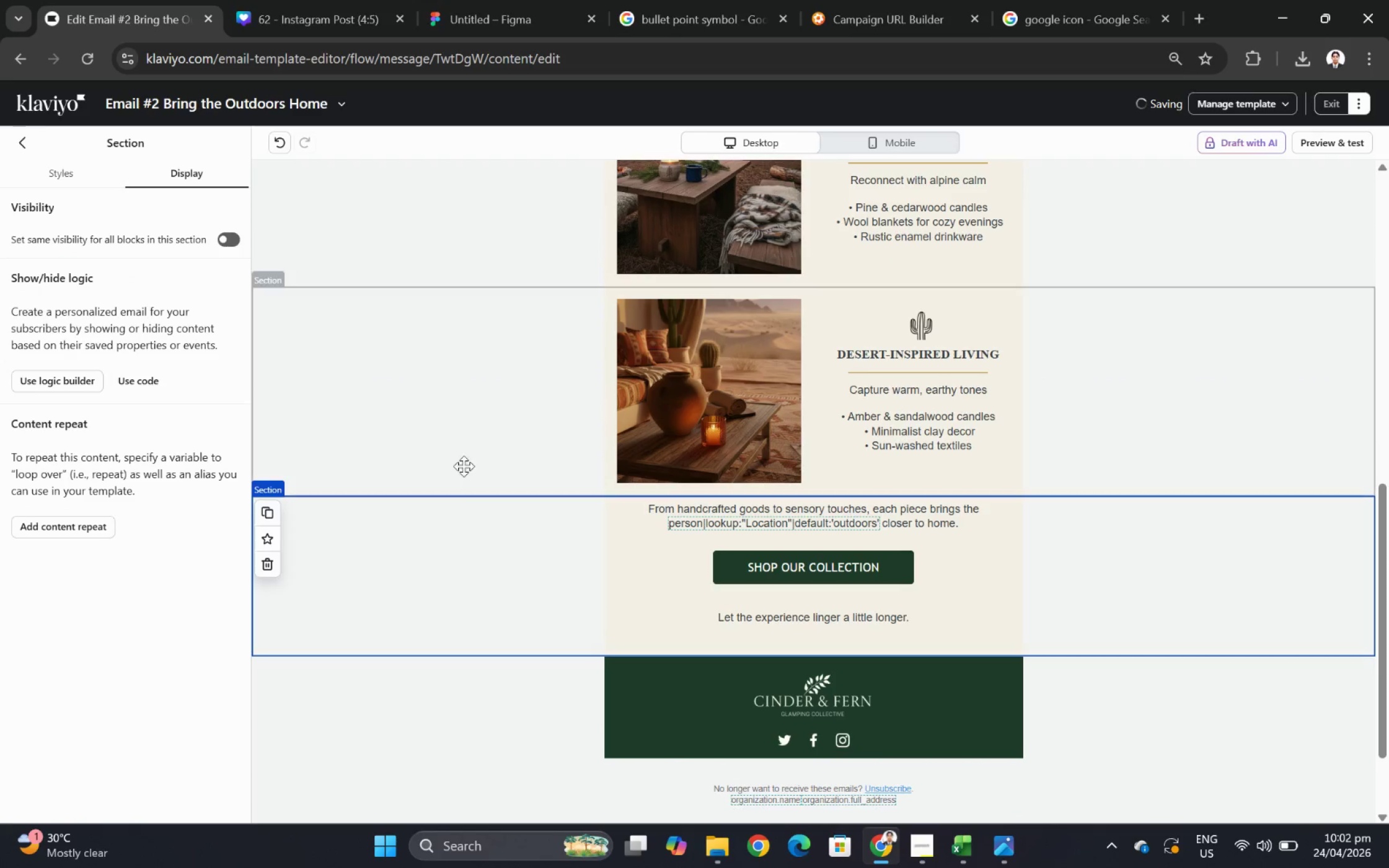 
scroll: coordinate [458, 393], scroll_direction: down, amount: 4.0
 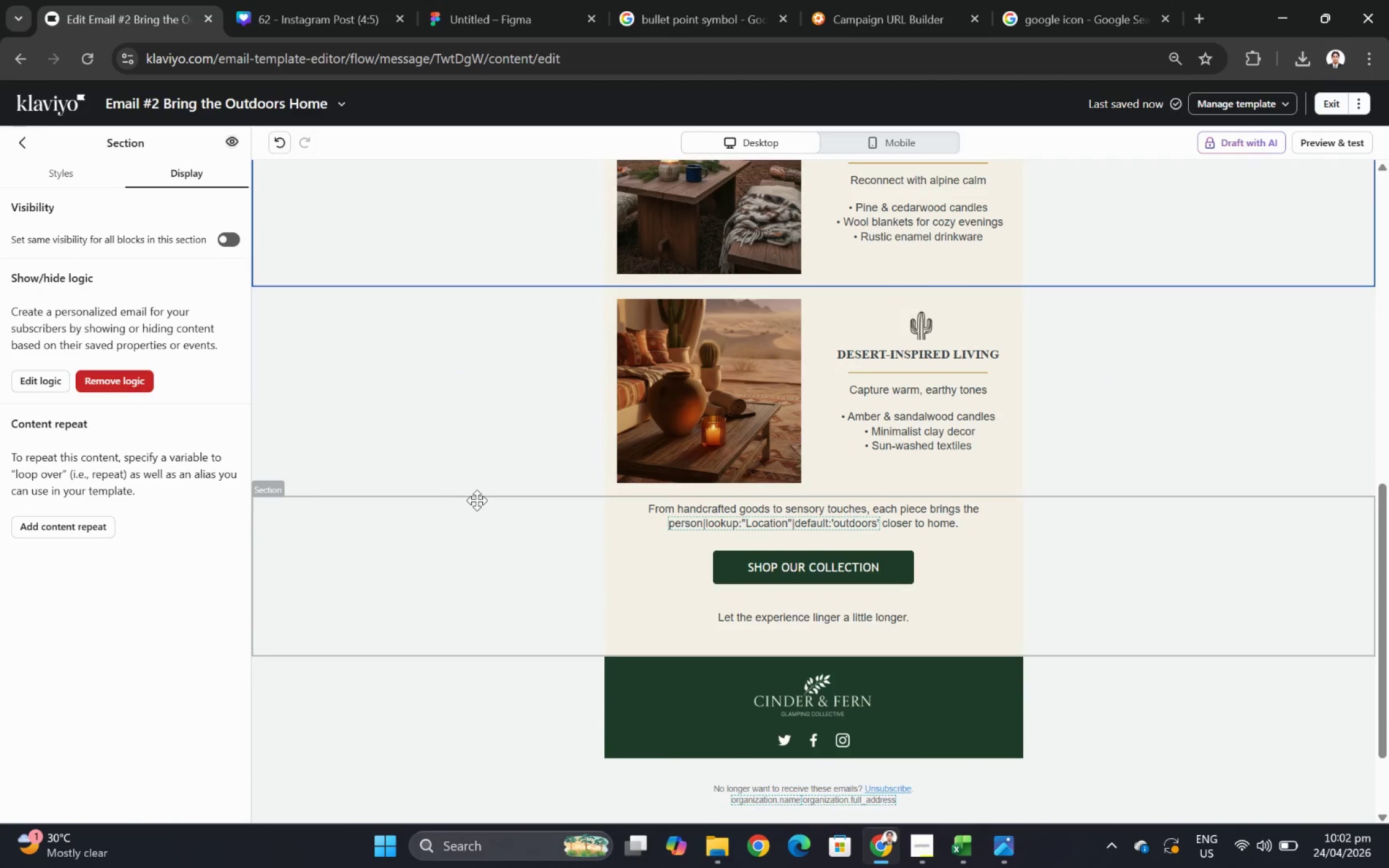 
left_click([425, 388])
 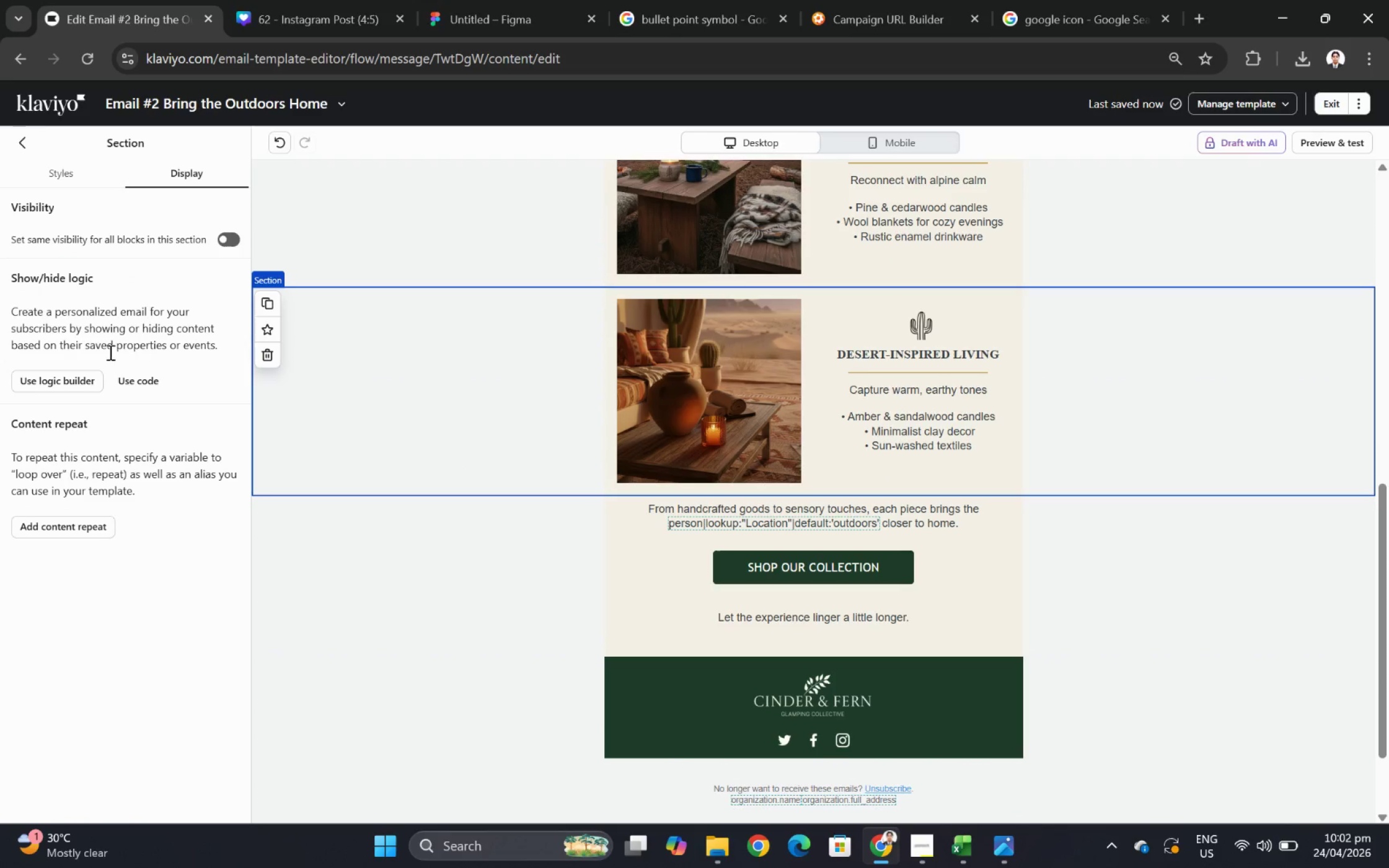 
left_click([93, 374])
 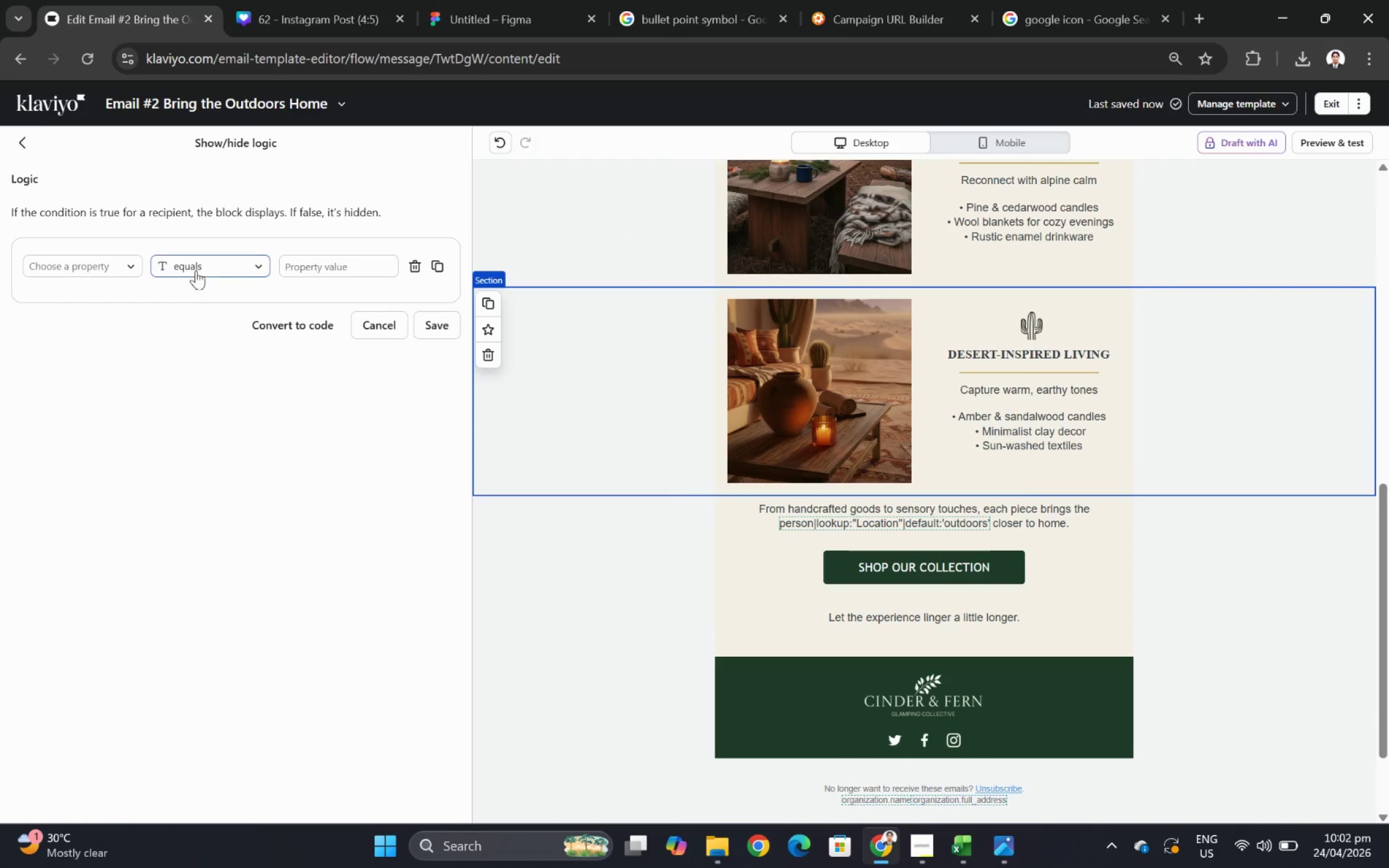 
left_click([105, 267])
 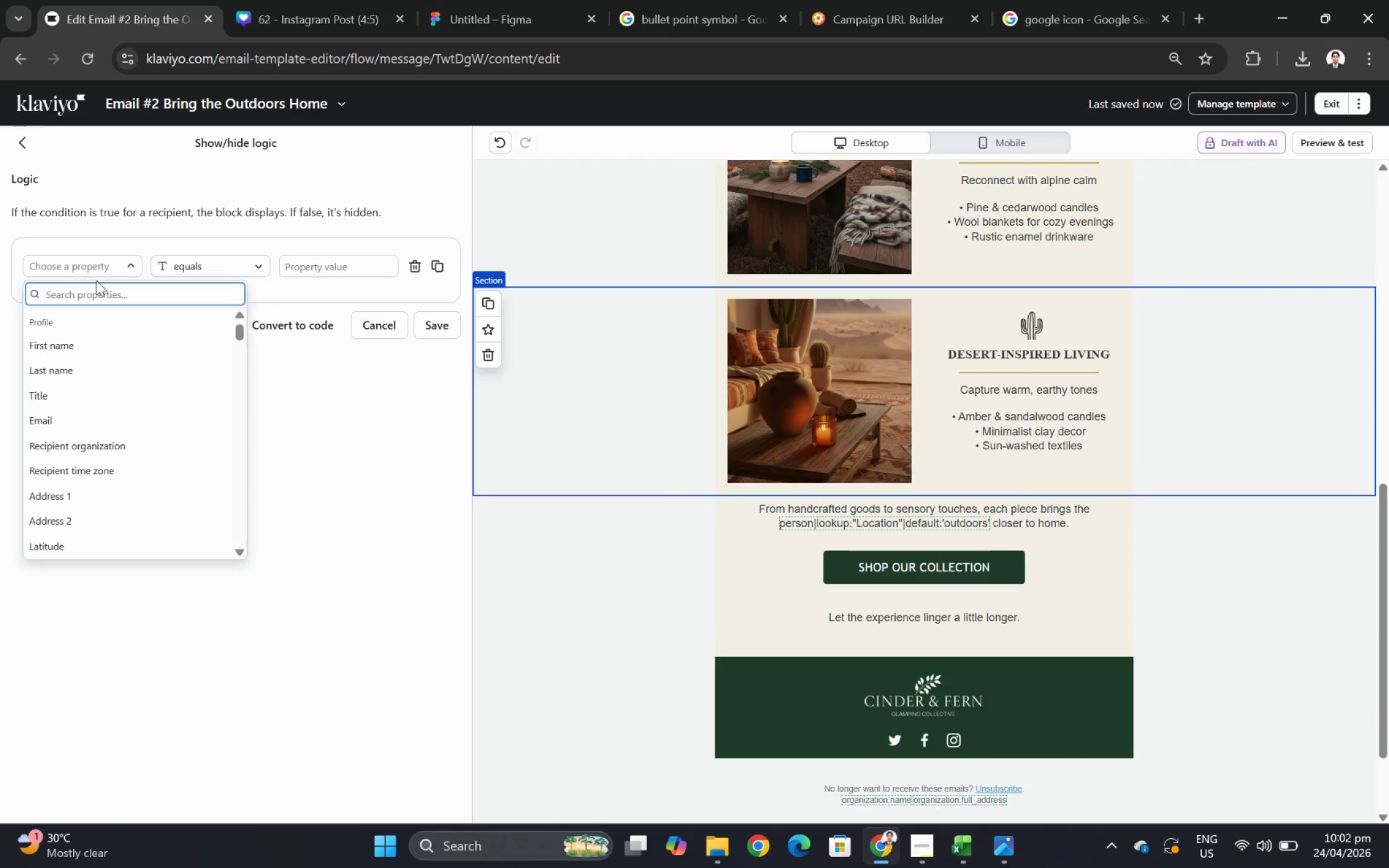 
type(loca)
 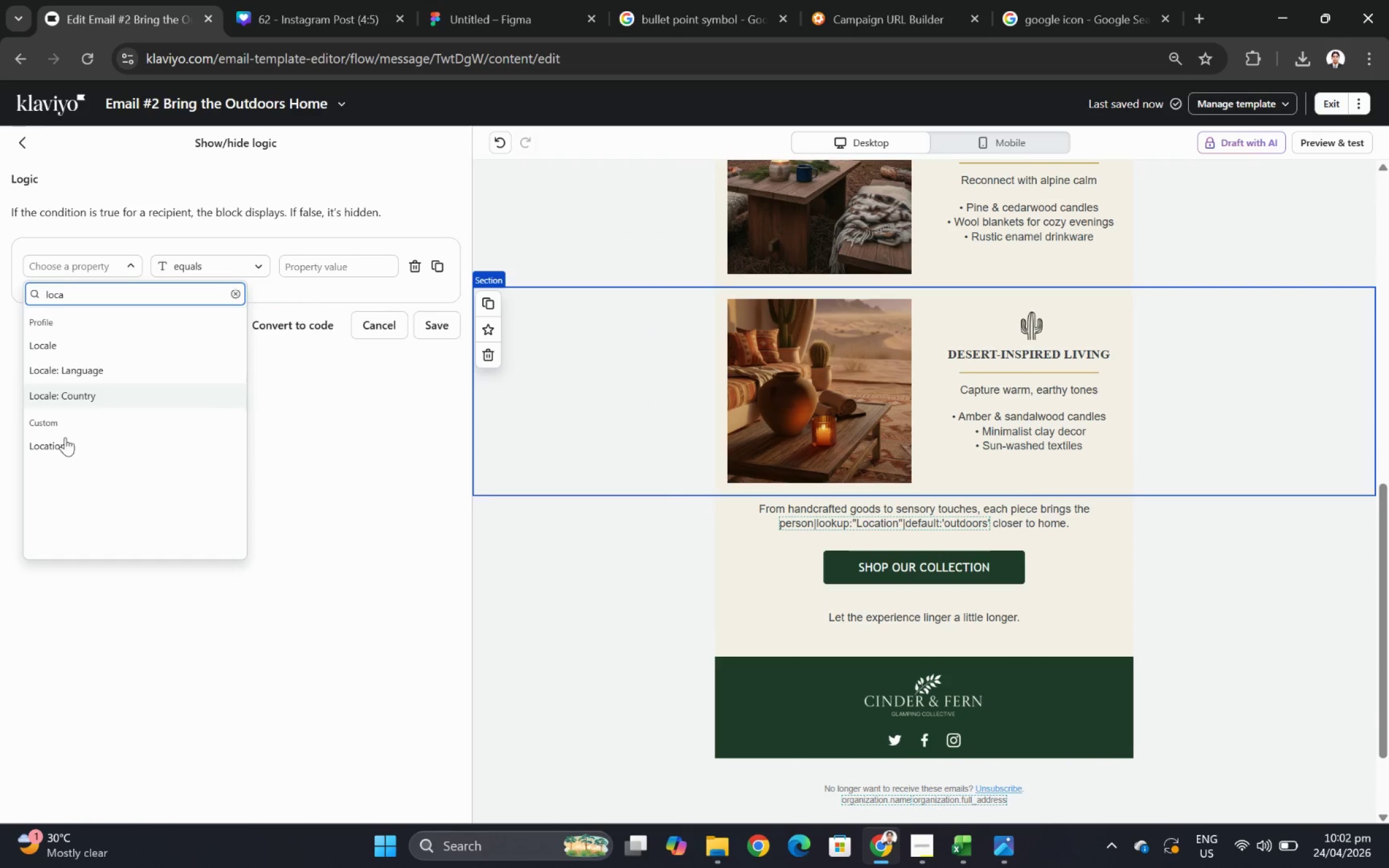 
left_click([65, 437])
 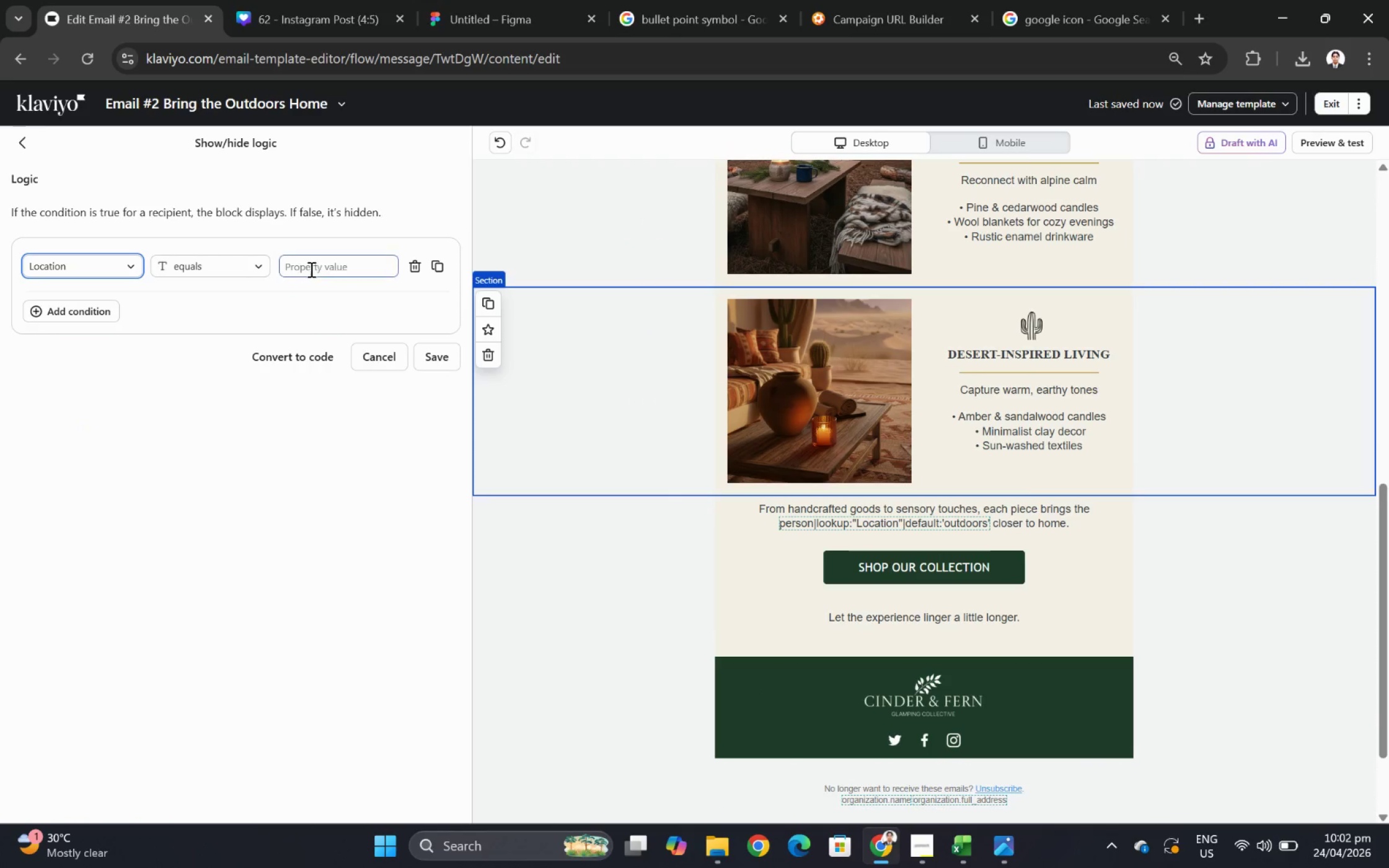 
left_click([314, 266])
 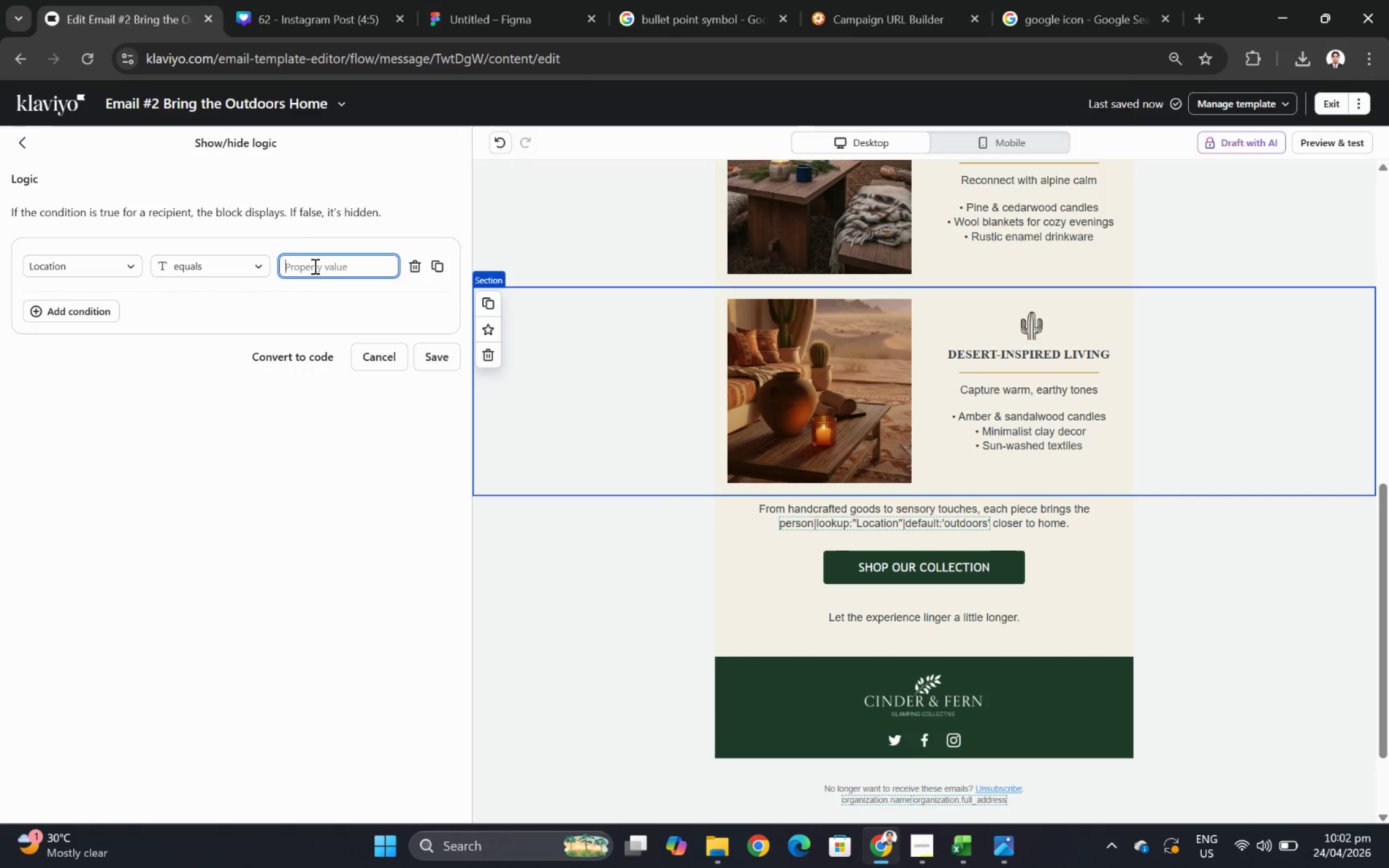 
type(de)
key(Backspace)
key(Backspace)
type(Desetr)
 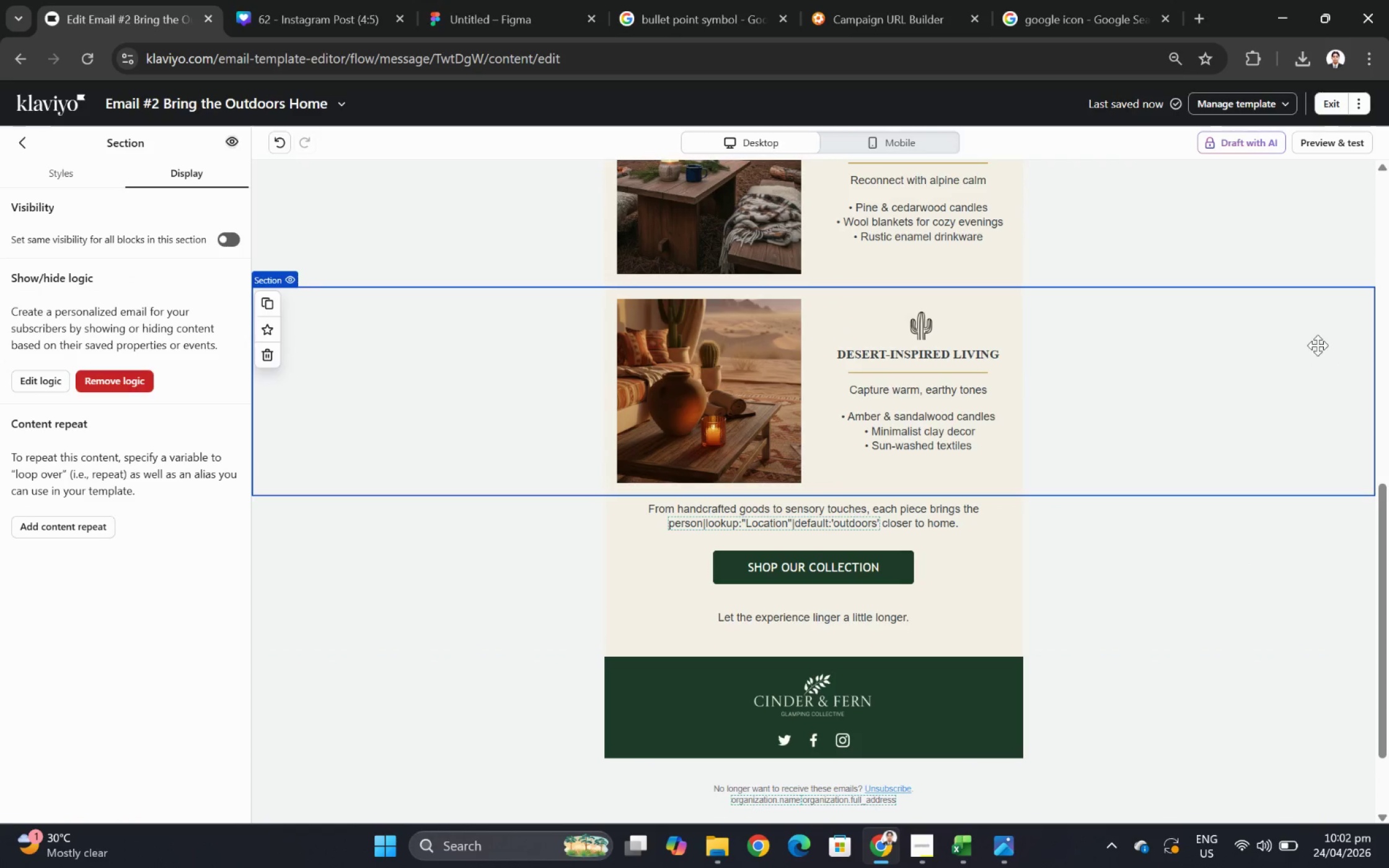 
wait(5.53)
 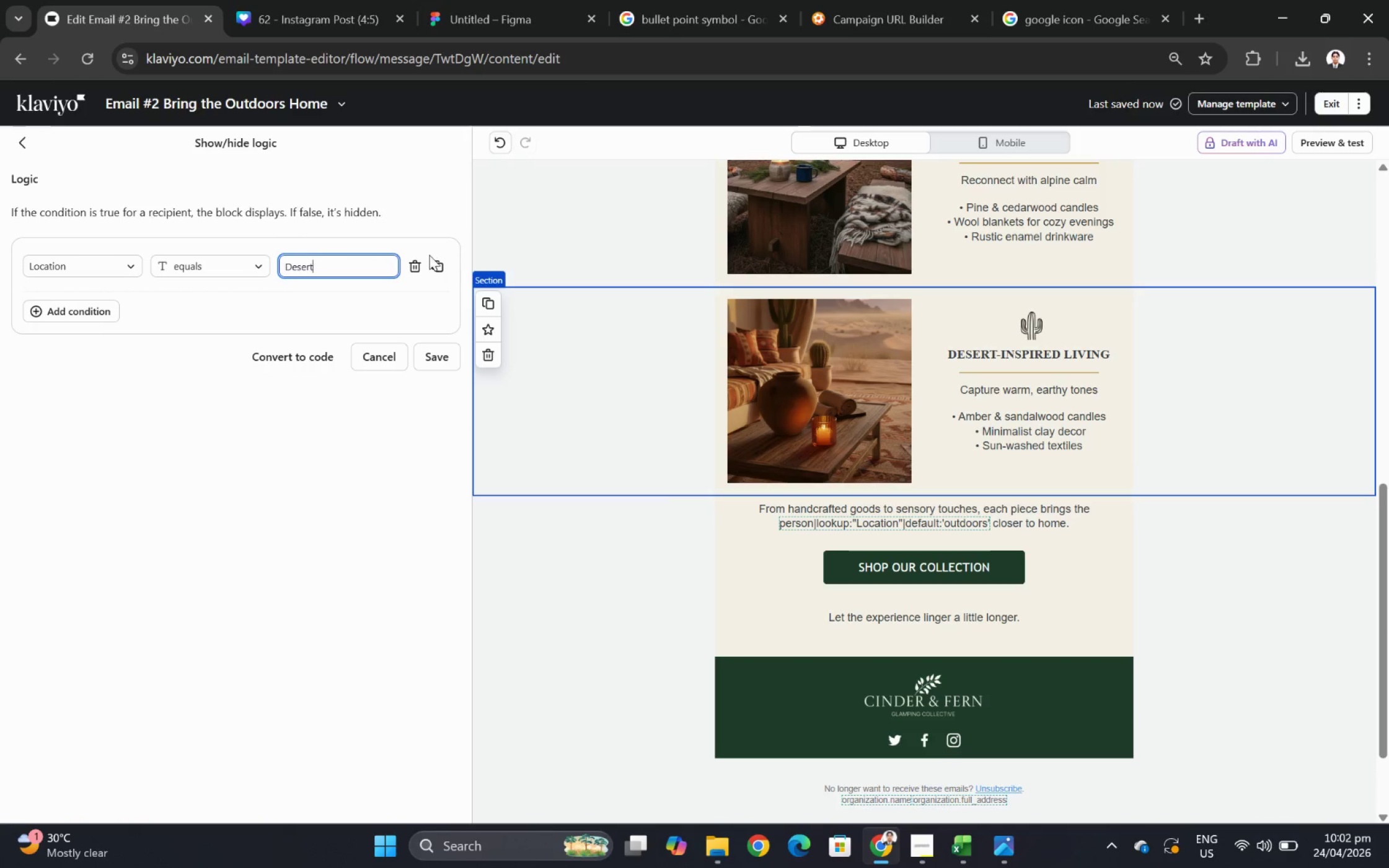 
scroll: coordinate [1300, 578], scroll_direction: up, amount: 5.0
 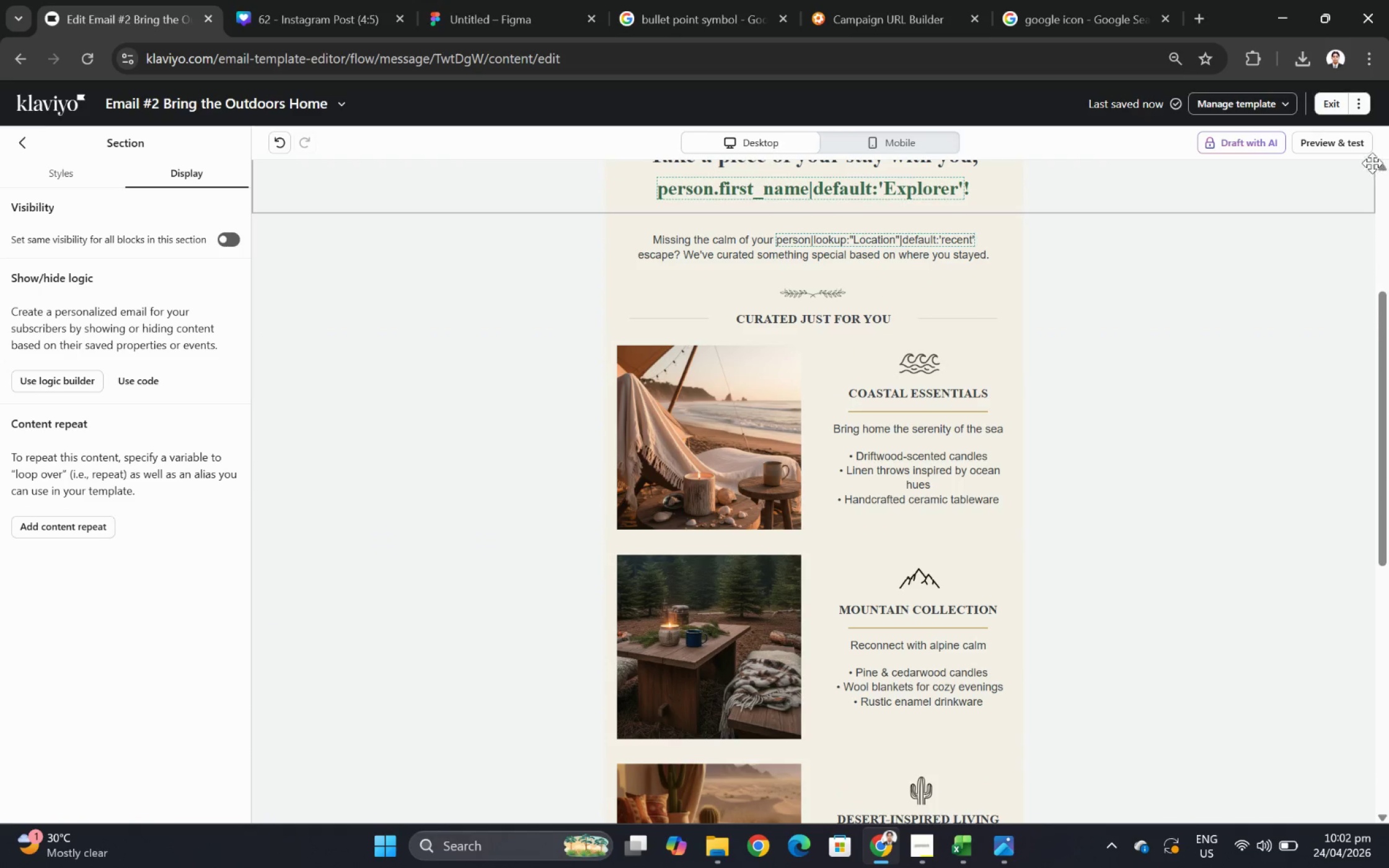 
left_click([1359, 149])
 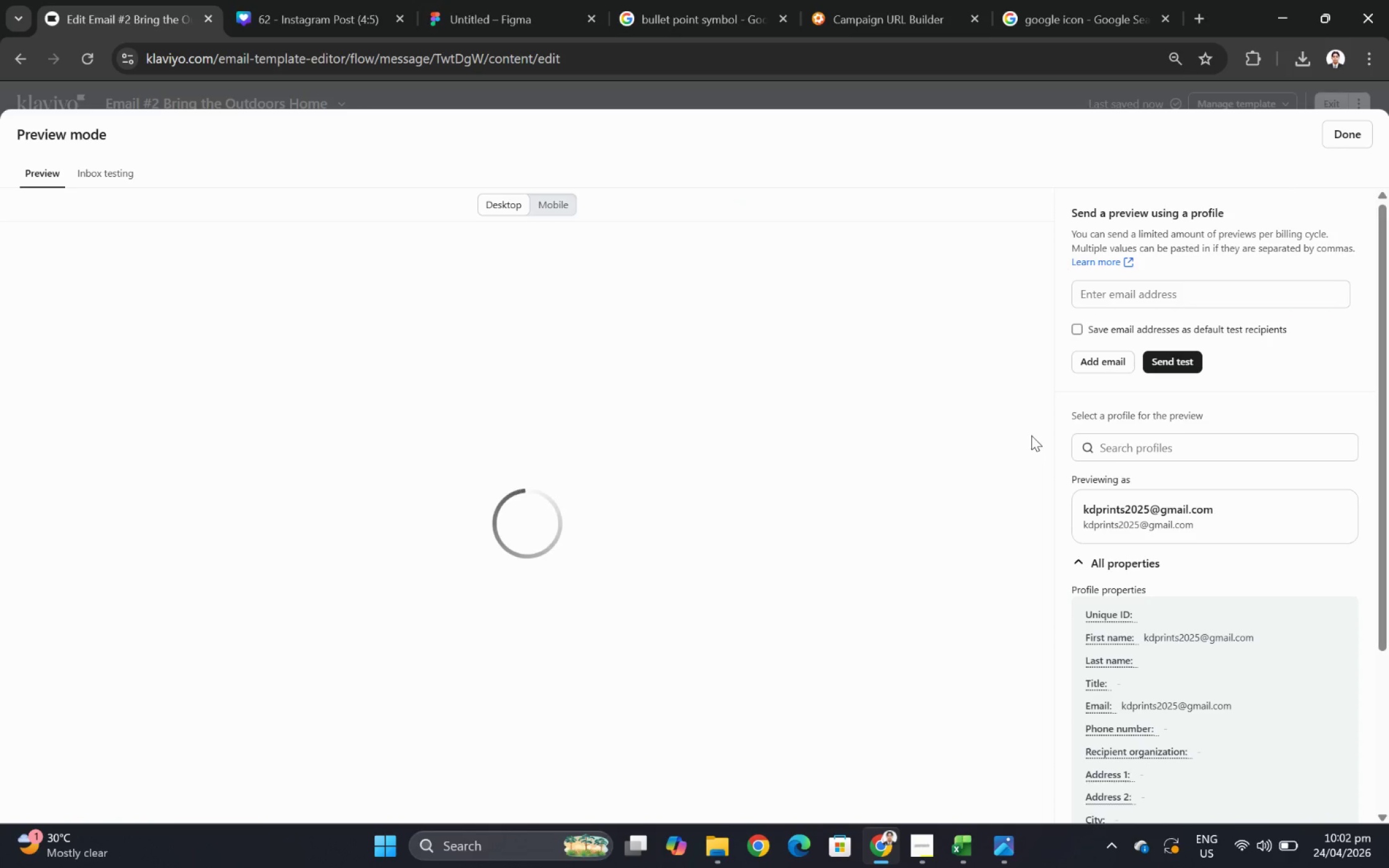 
scroll: coordinate [999, 431], scroll_direction: down, amount: 2.0
 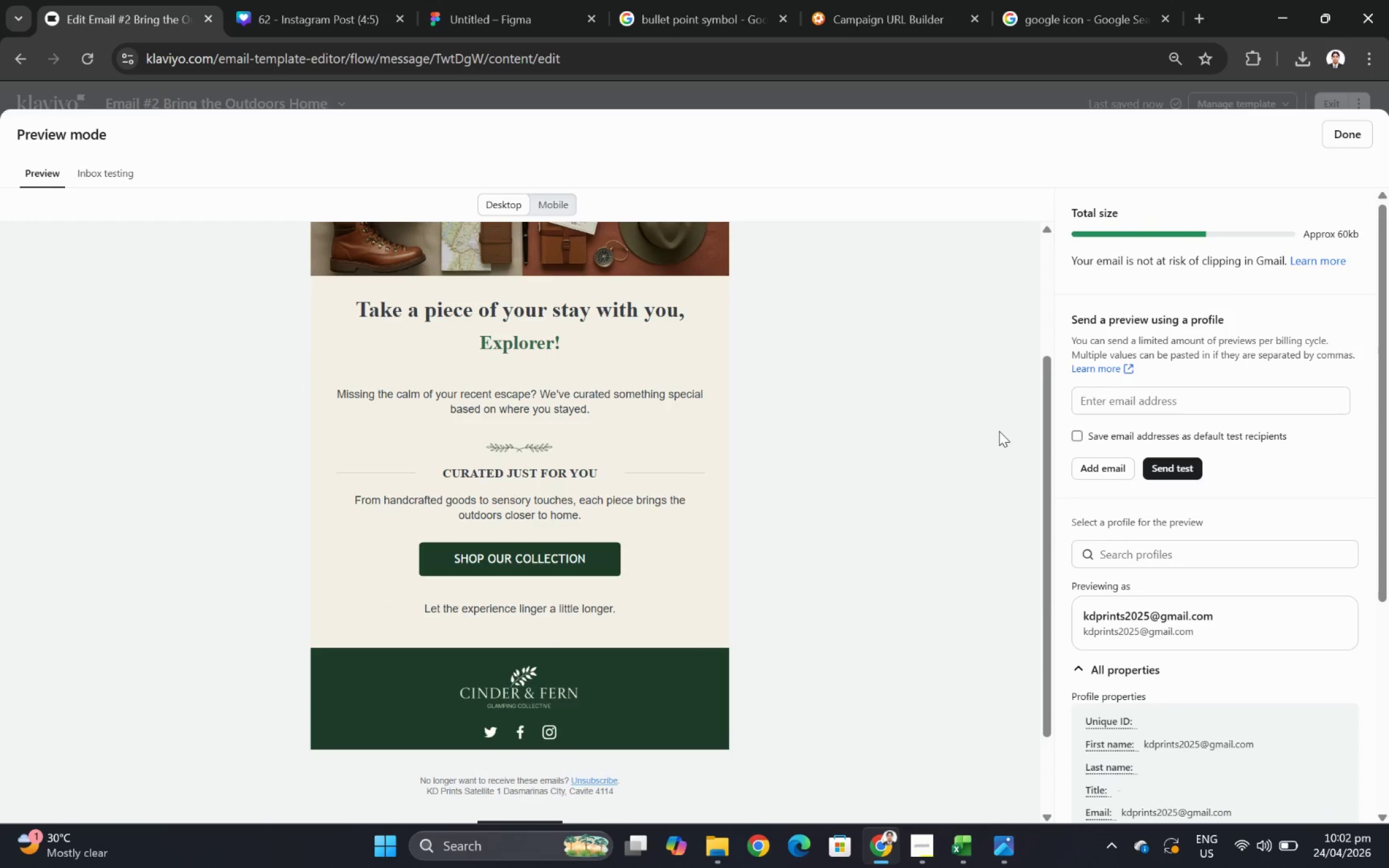 
scroll: coordinate [999, 431], scroll_direction: up, amount: 1.0
 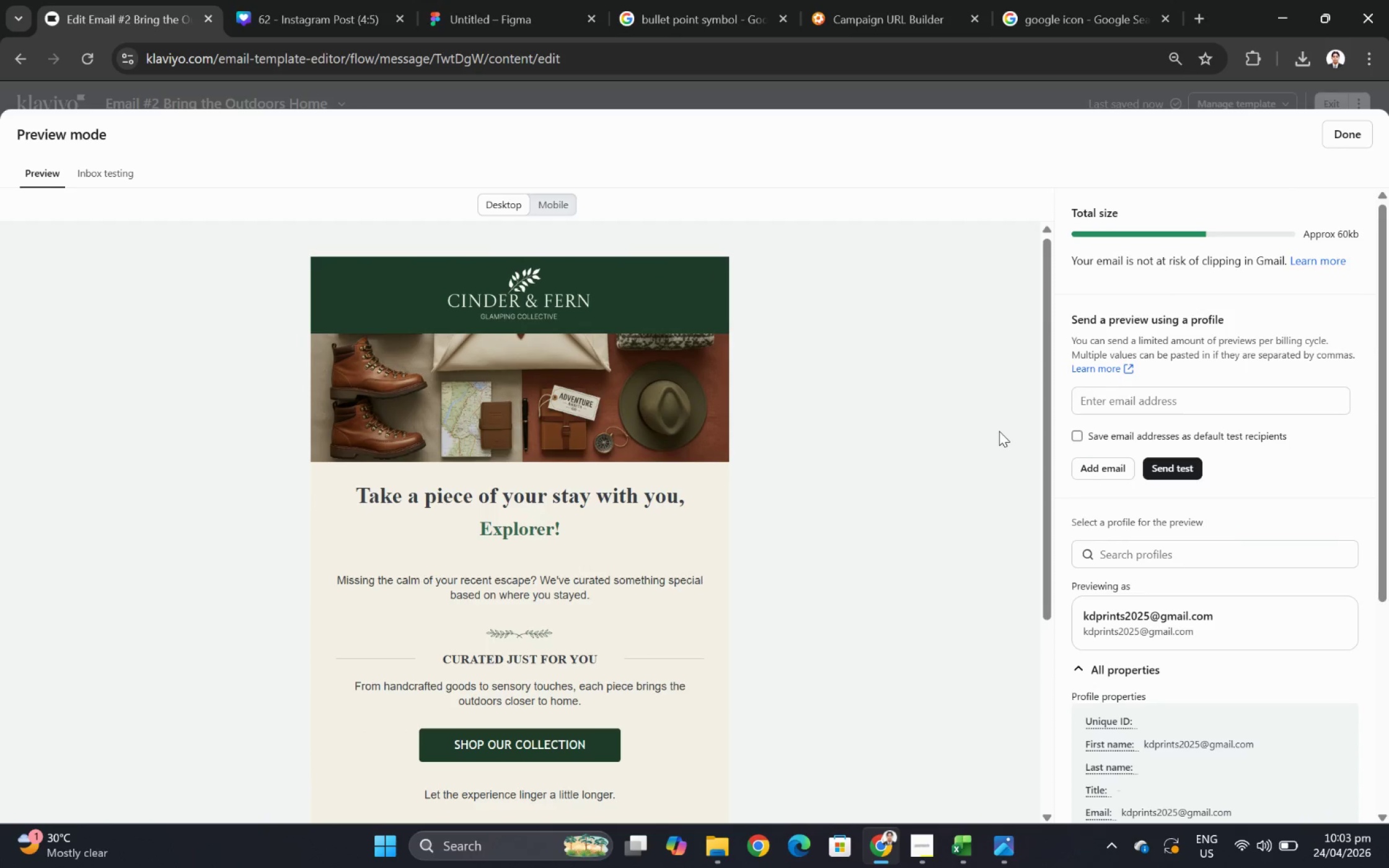 
scroll: coordinate [999, 431], scroll_direction: down, amount: 1.0
 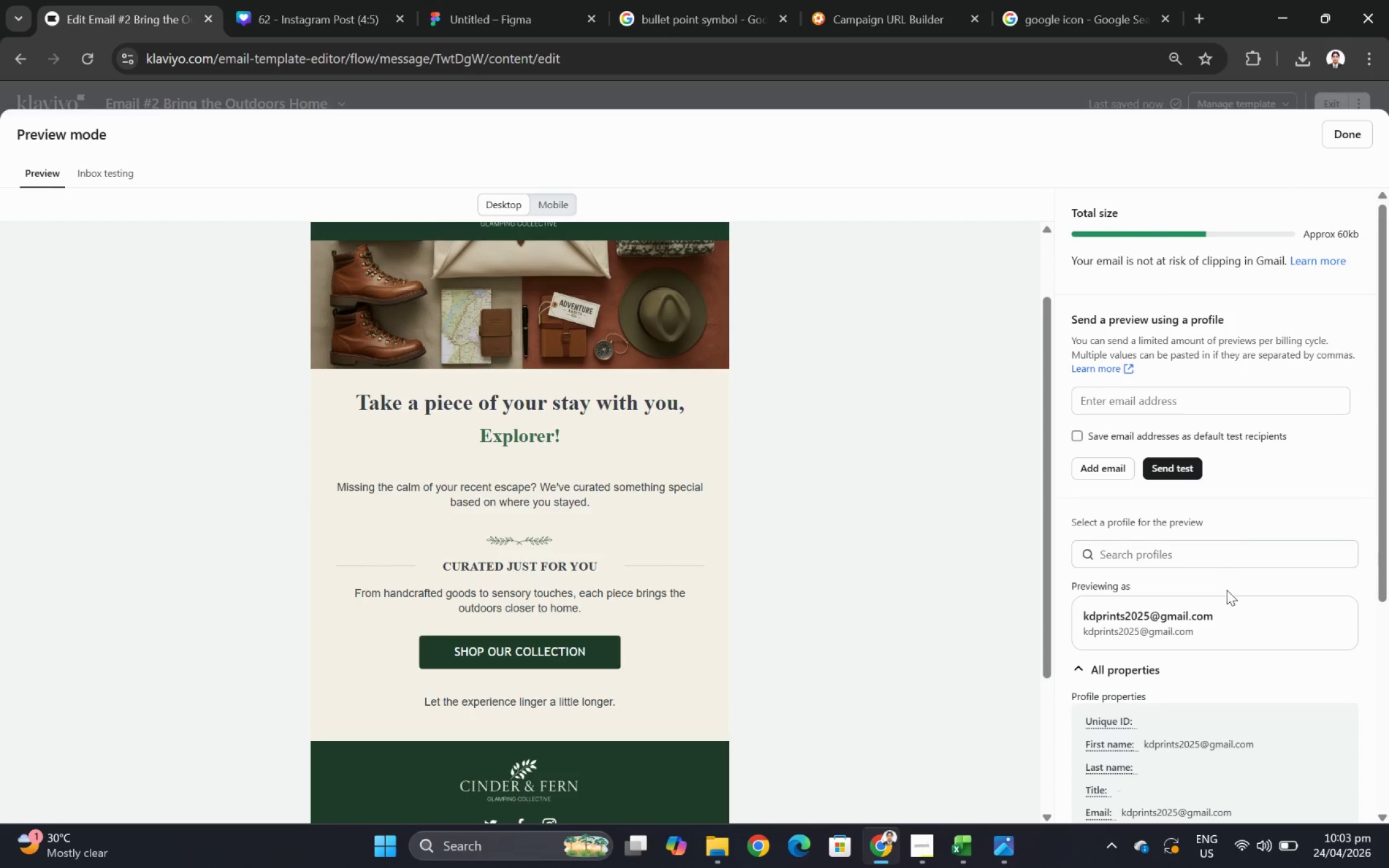 
left_click([1220, 555])
 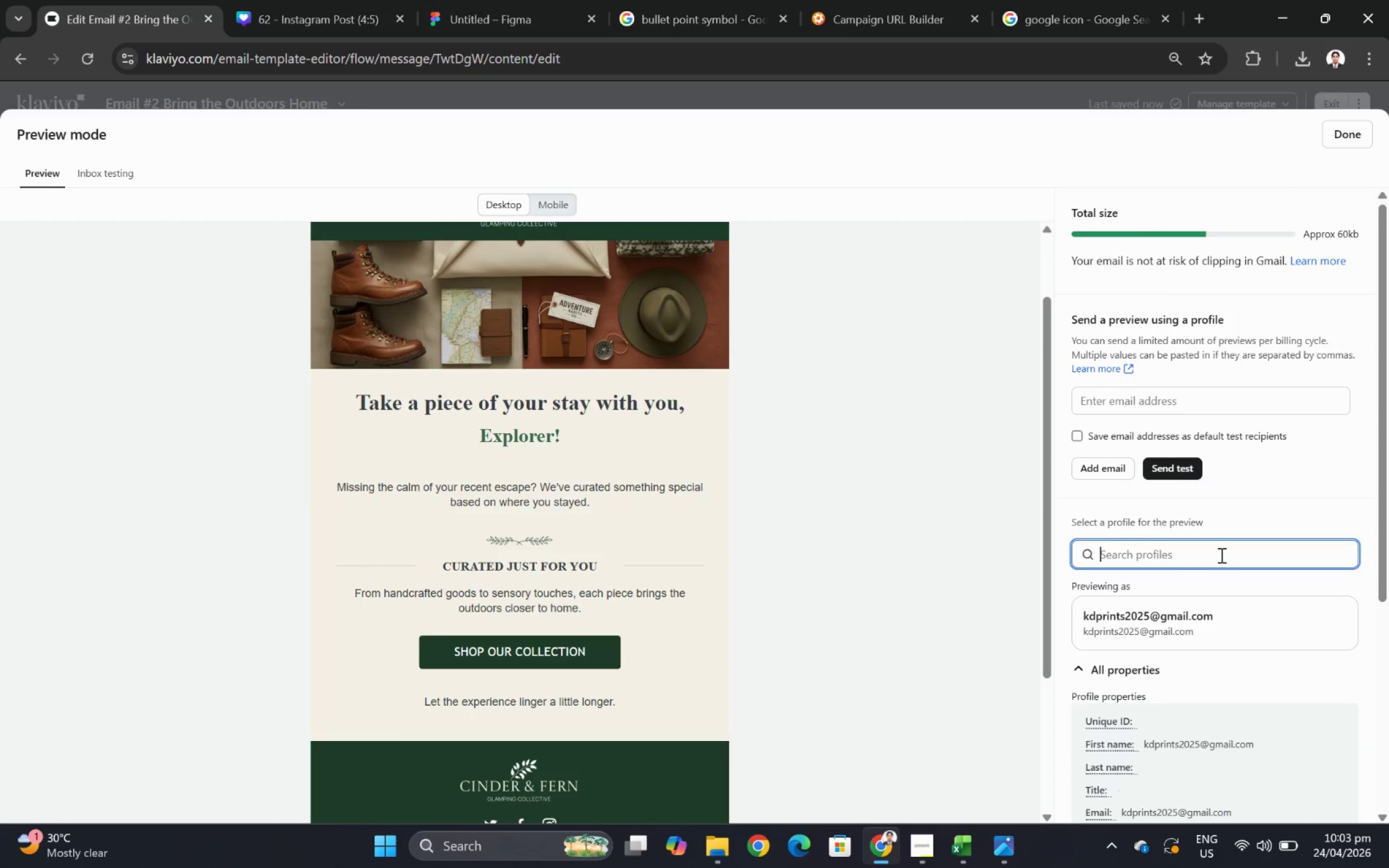 
type(william)
 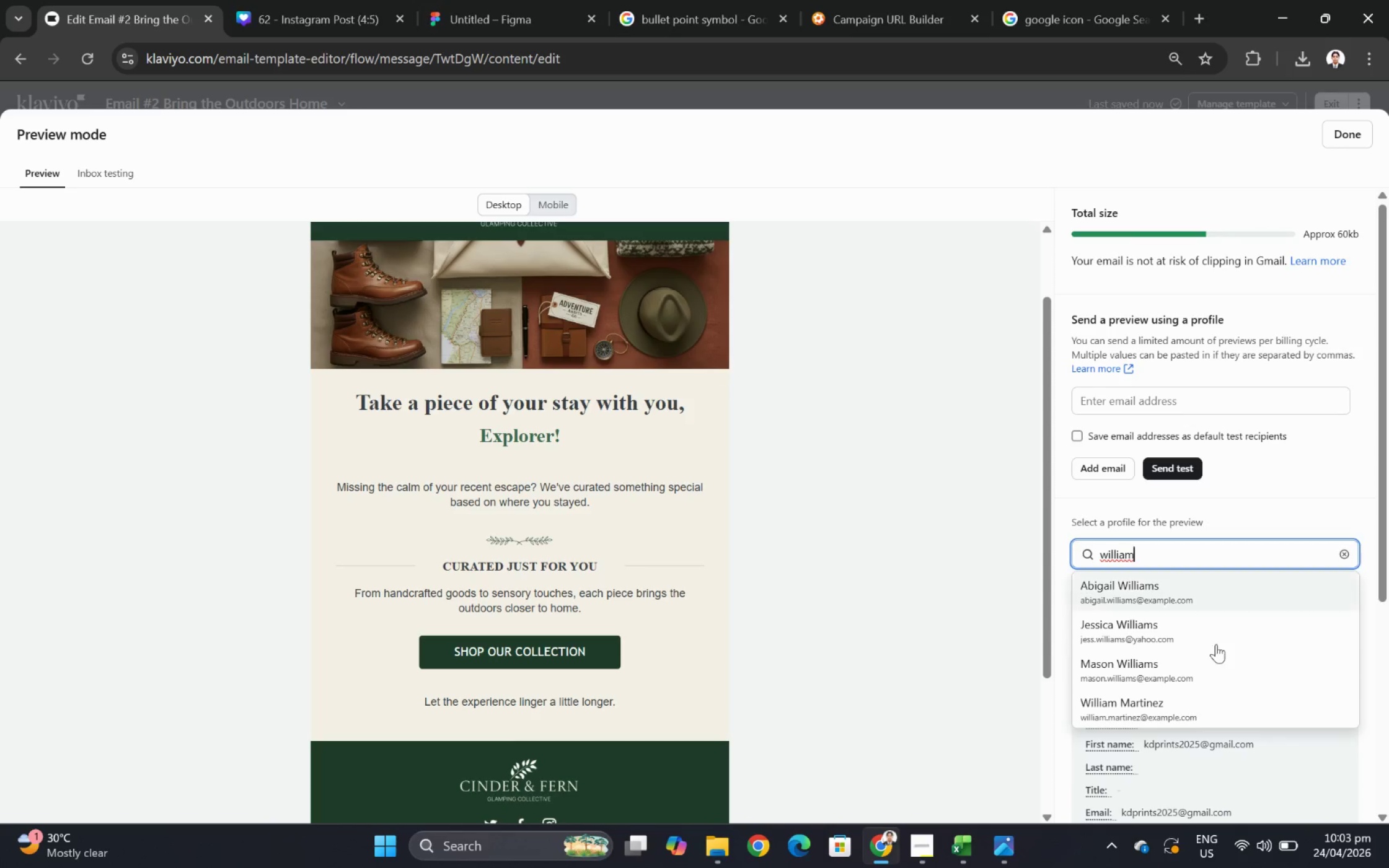 
left_click([1209, 710])
 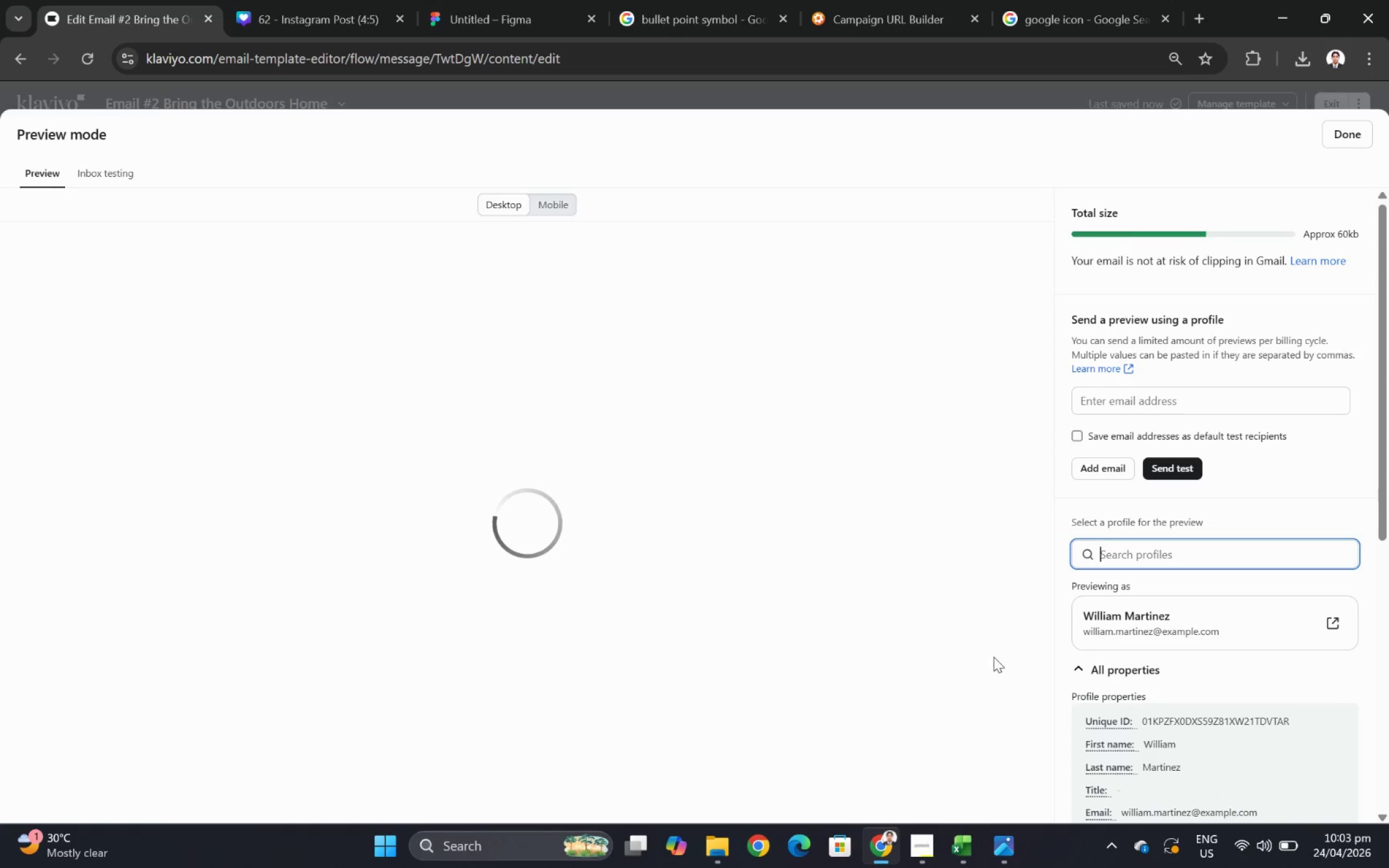 
scroll: coordinate [882, 498], scroll_direction: down, amount: 4.0
 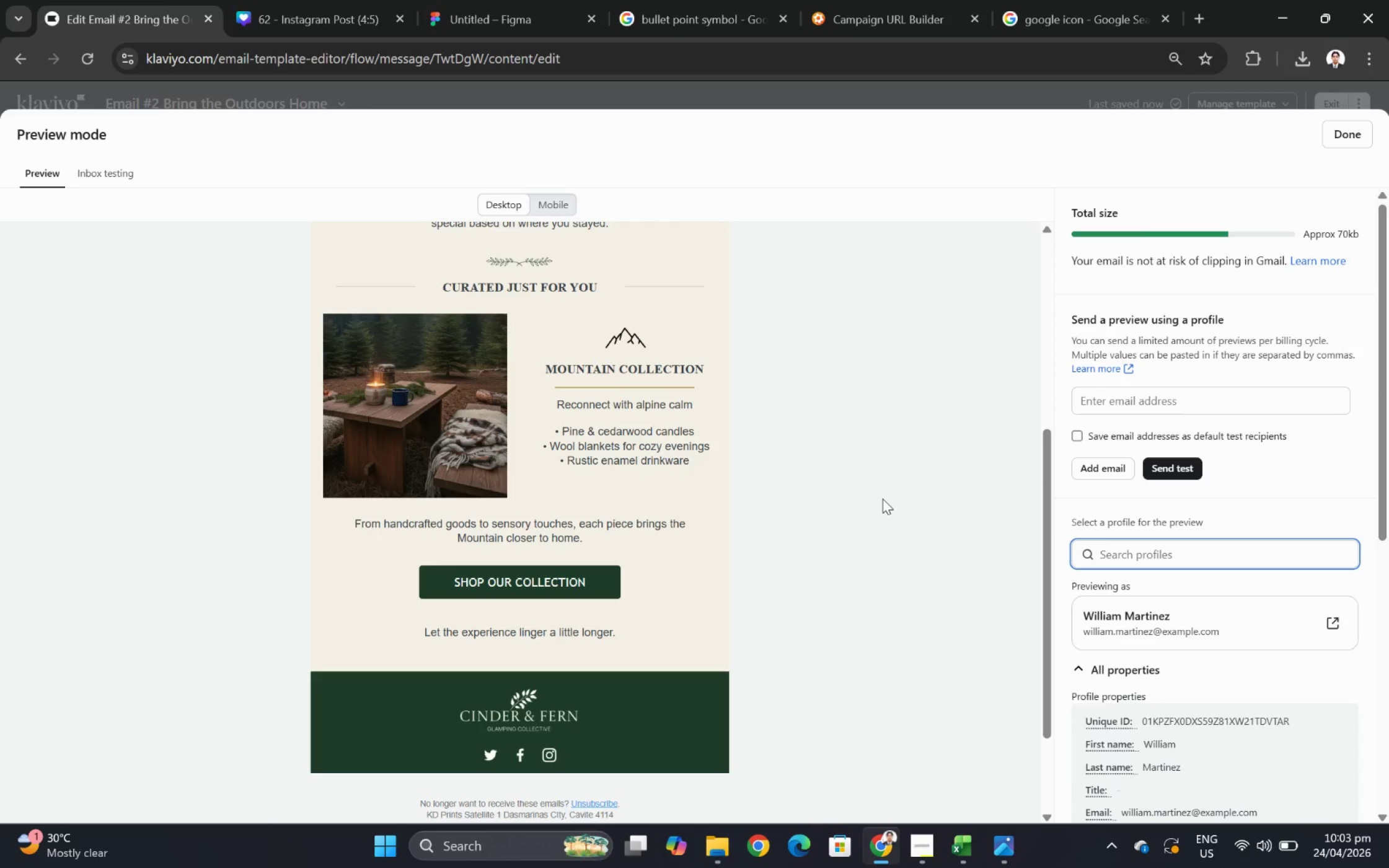 
scroll: coordinate [882, 498], scroll_direction: up, amount: 2.0
 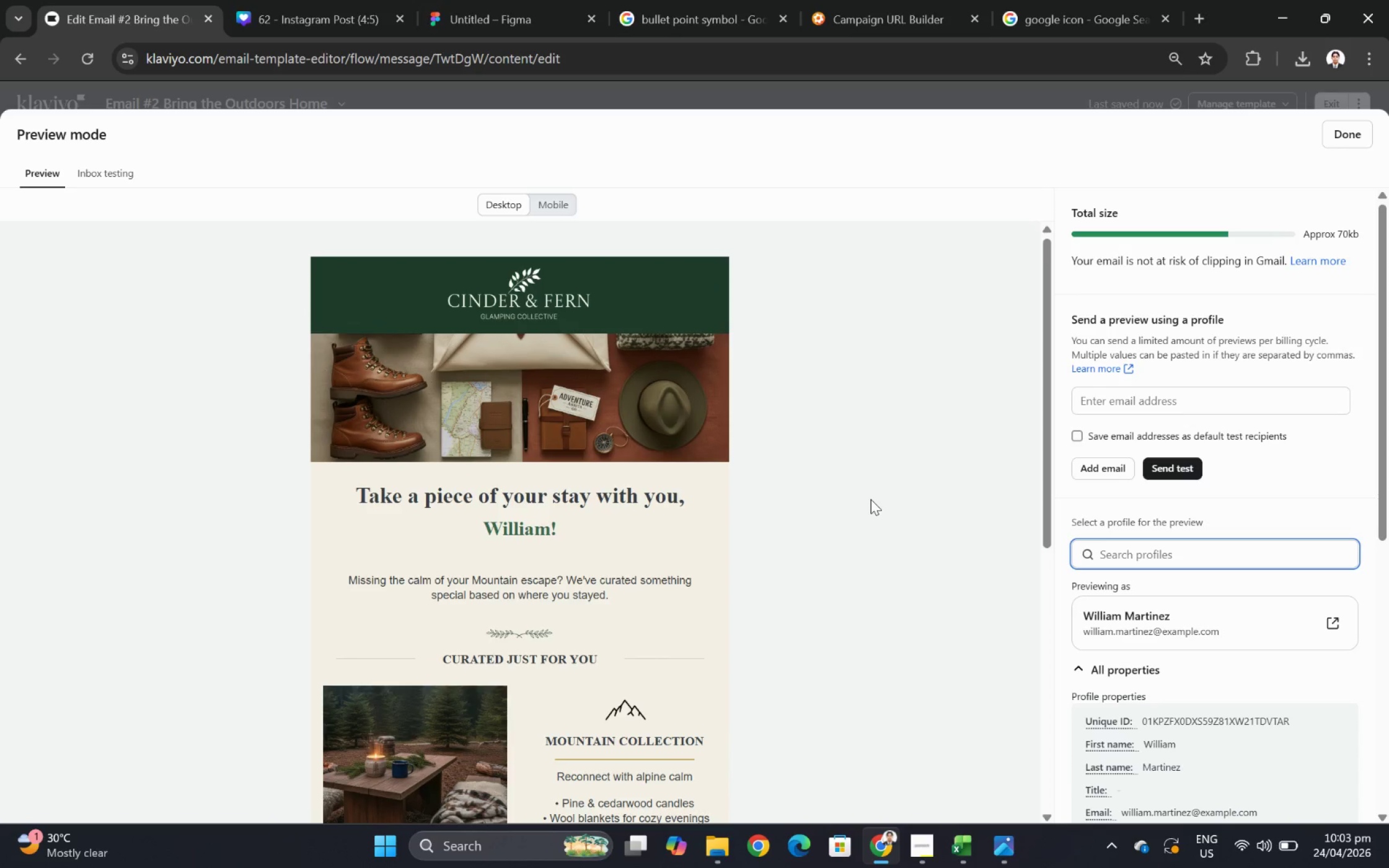 
scroll: coordinate [870, 499], scroll_direction: down, amount: 2.0
 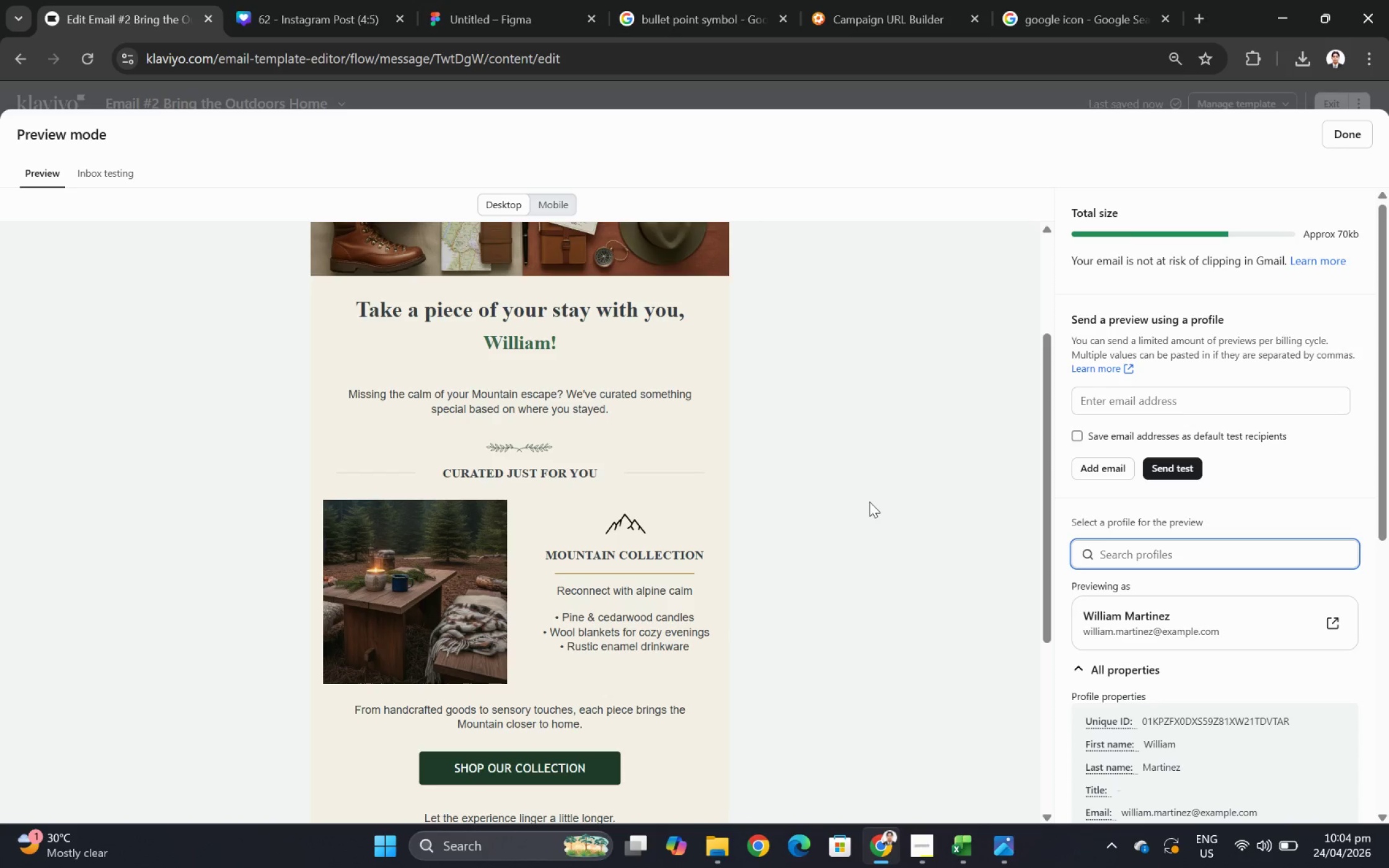 
wait(57.57)
 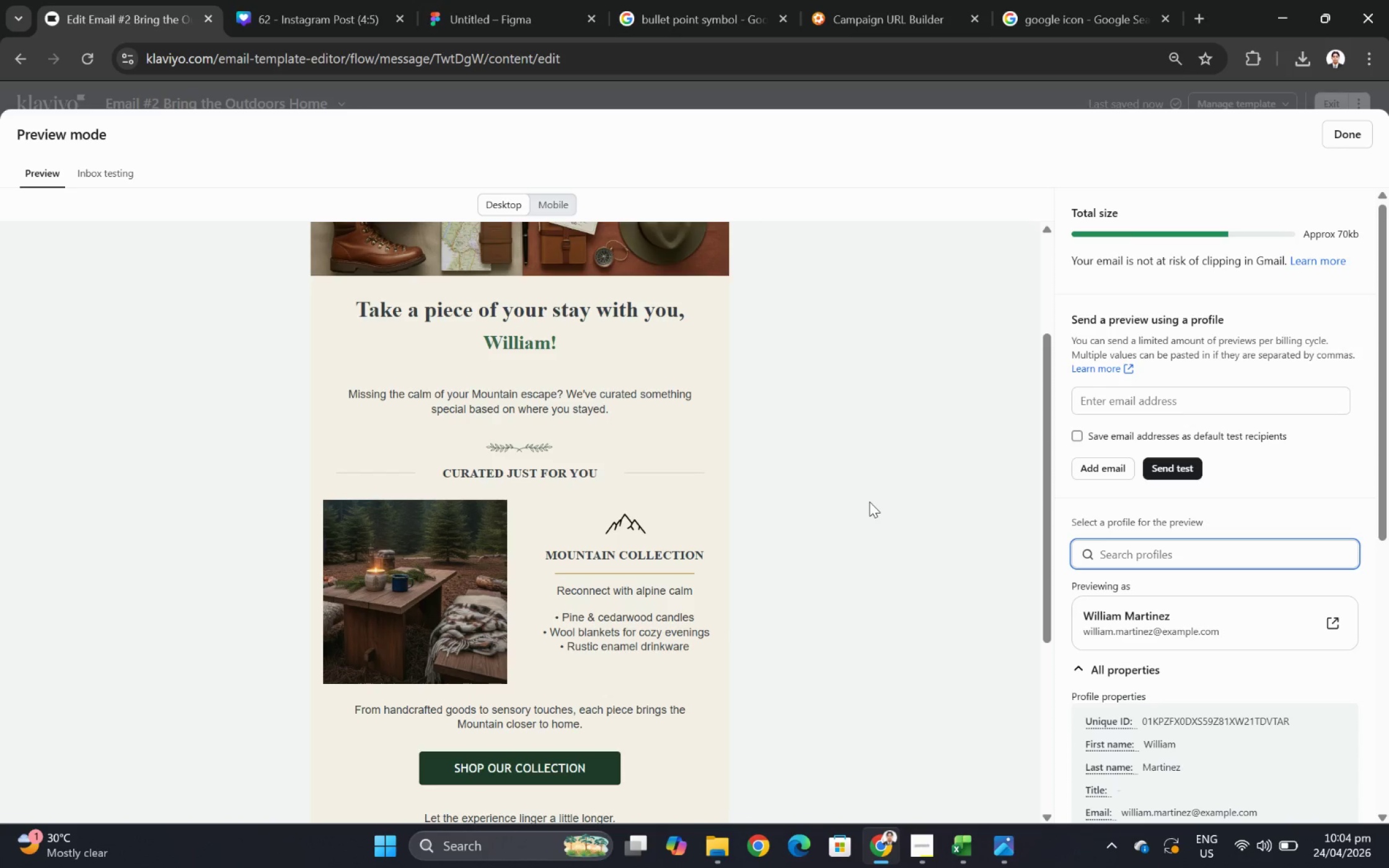 
scroll: coordinate [819, 414], scroll_direction: up, amount: 2.0
 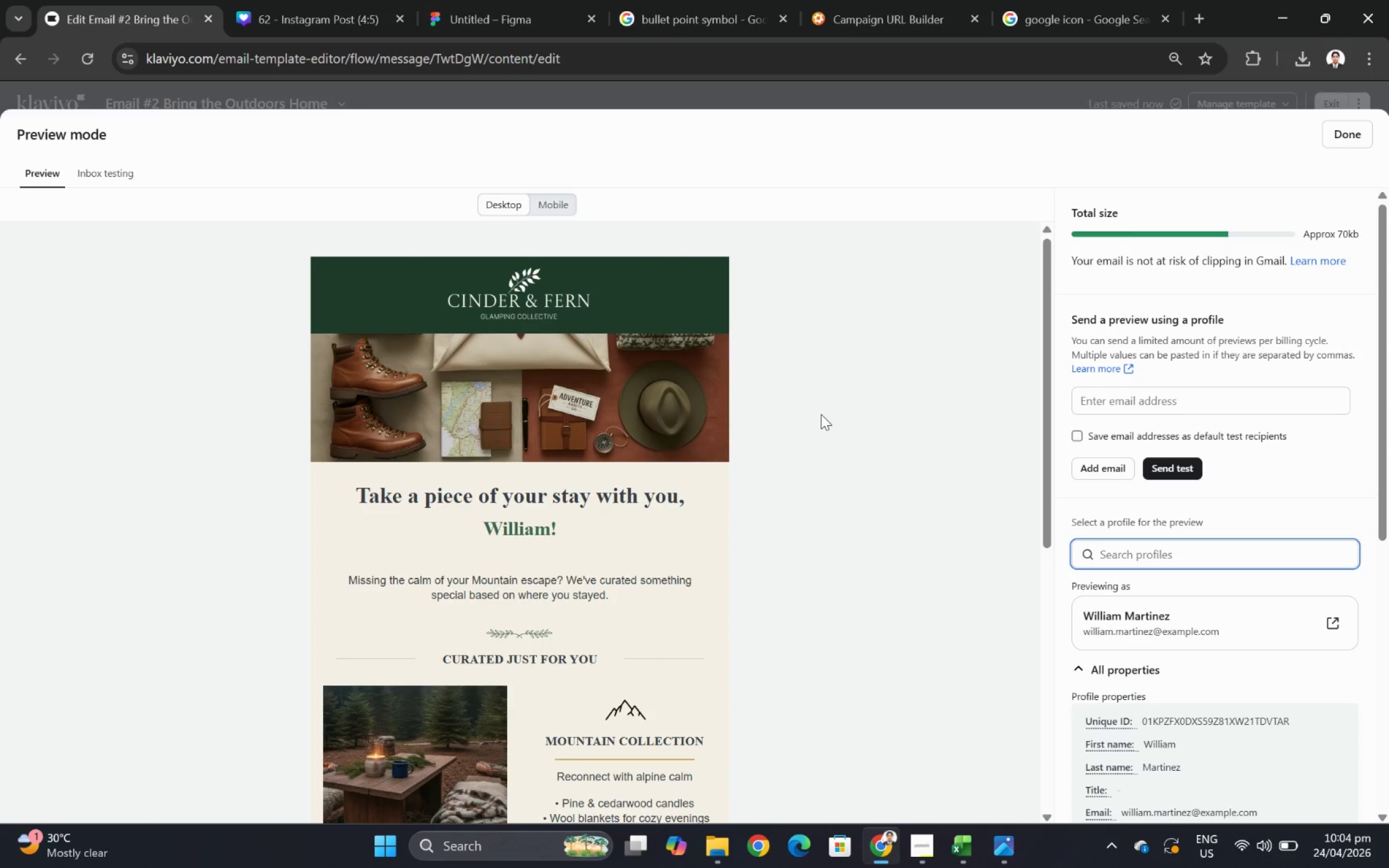 
scroll: coordinate [821, 414], scroll_direction: down, amount: 2.0
 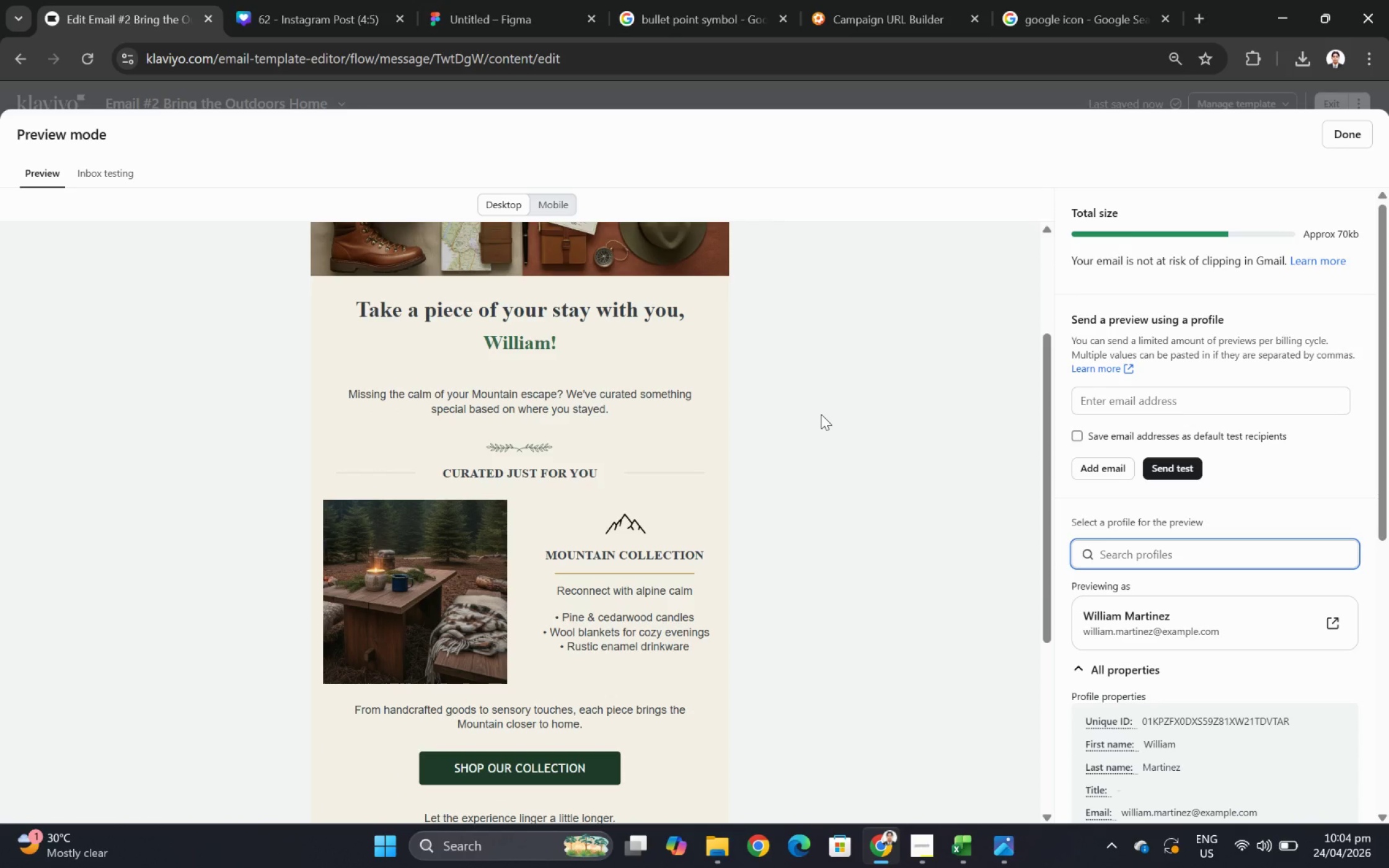 
scroll: coordinate [821, 414], scroll_direction: up, amount: 3.0
 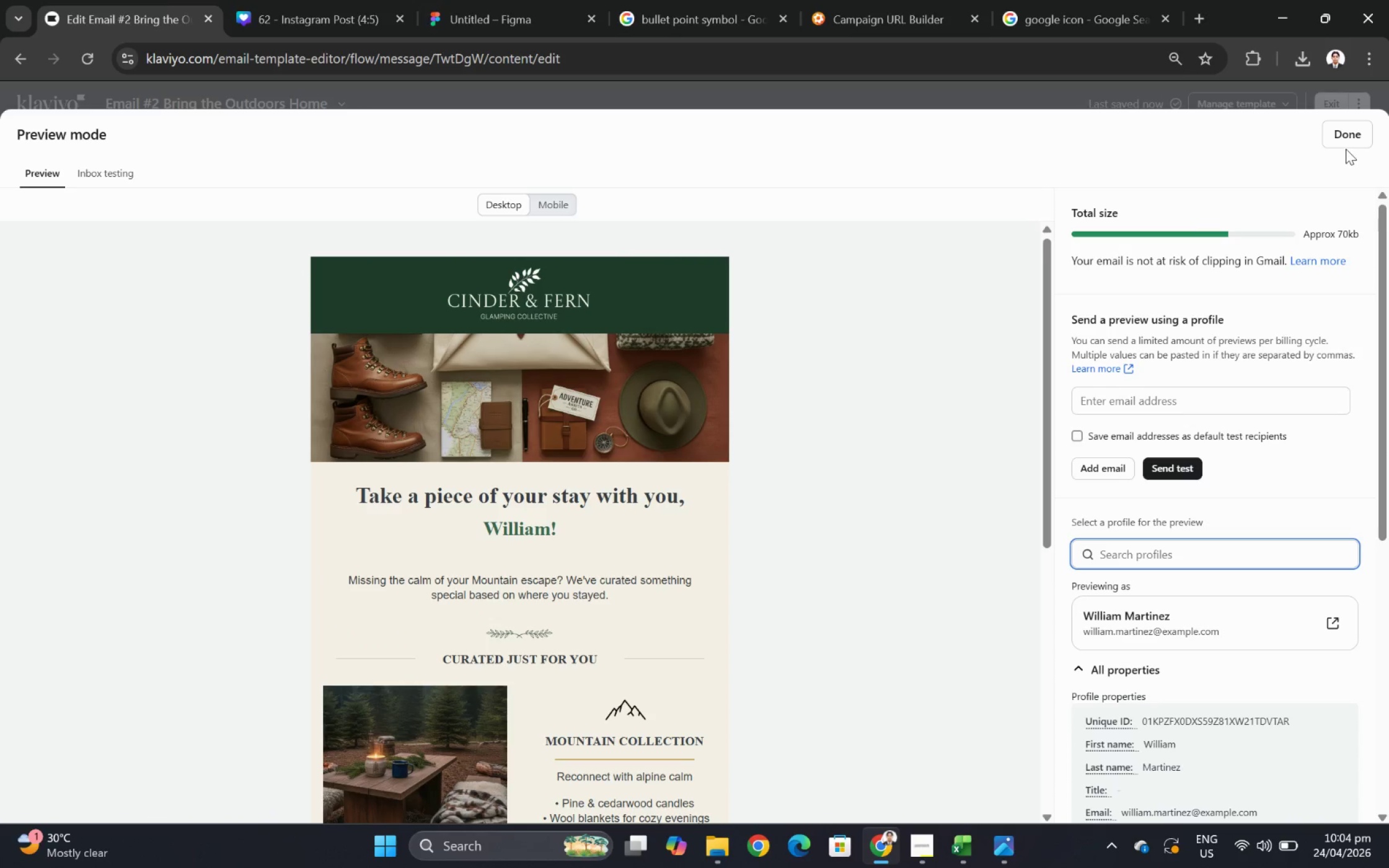 
left_click([1347, 146])
 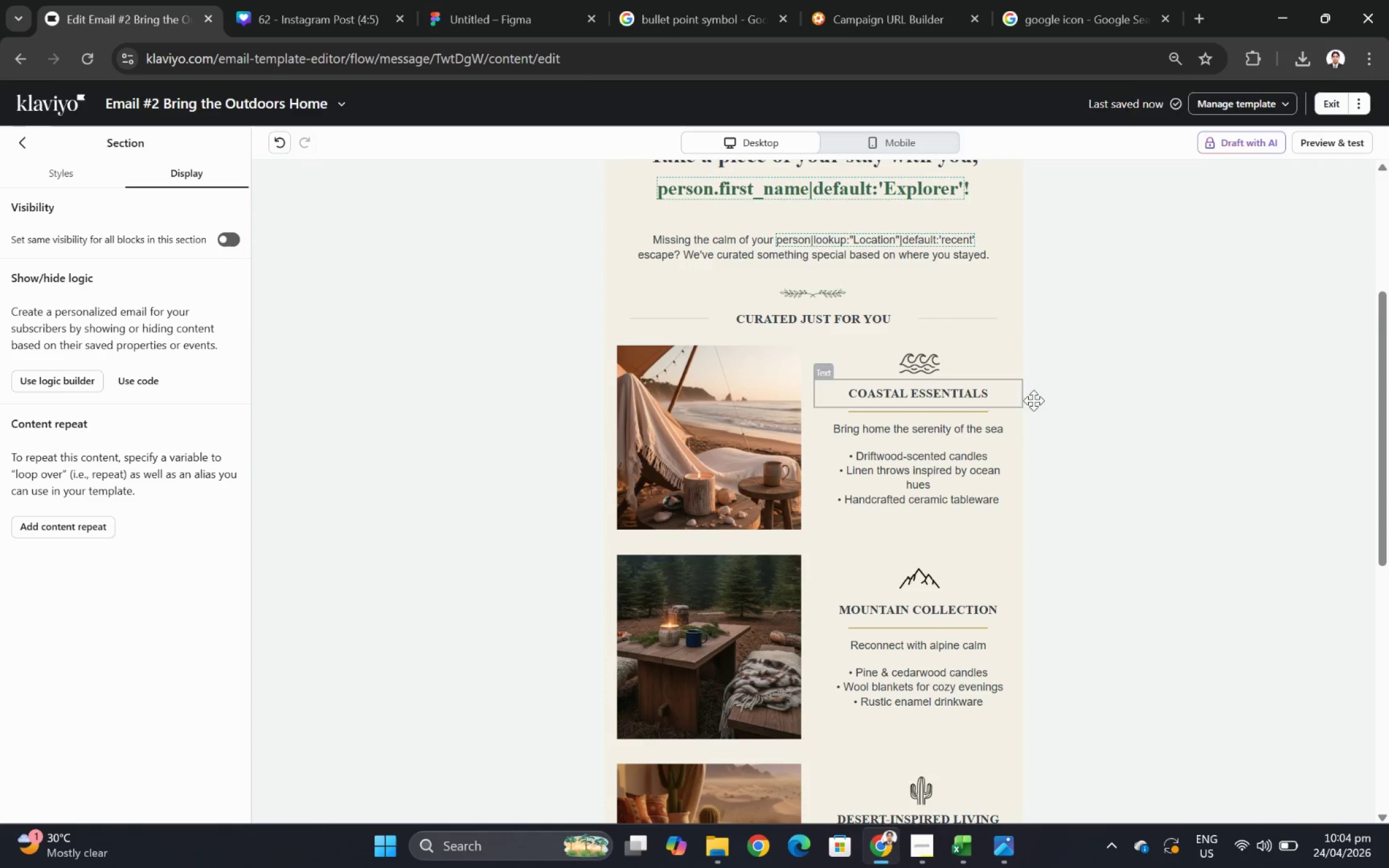 
scroll: coordinate [1074, 415], scroll_direction: up, amount: 2.0
 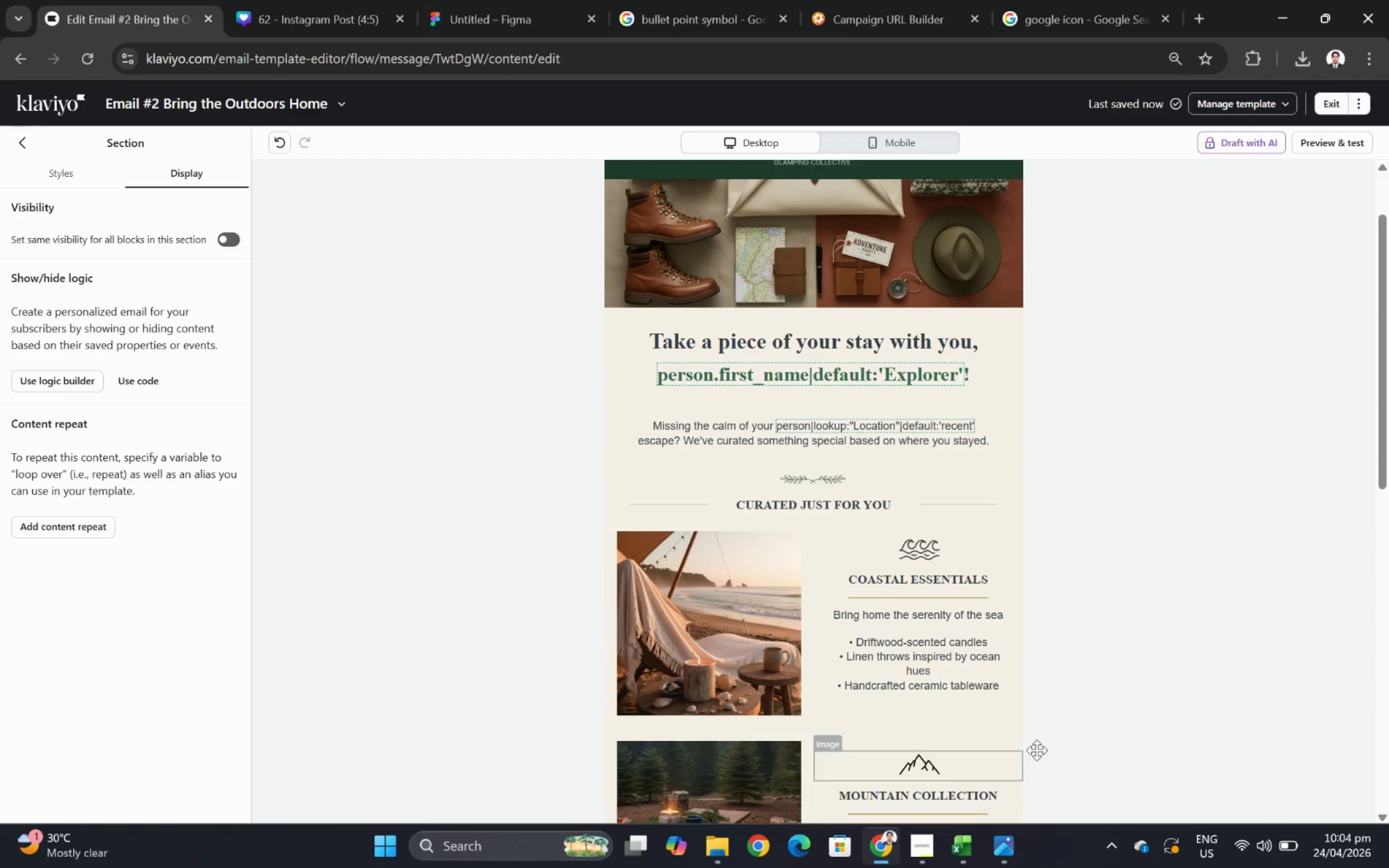 
left_click([966, 840])
 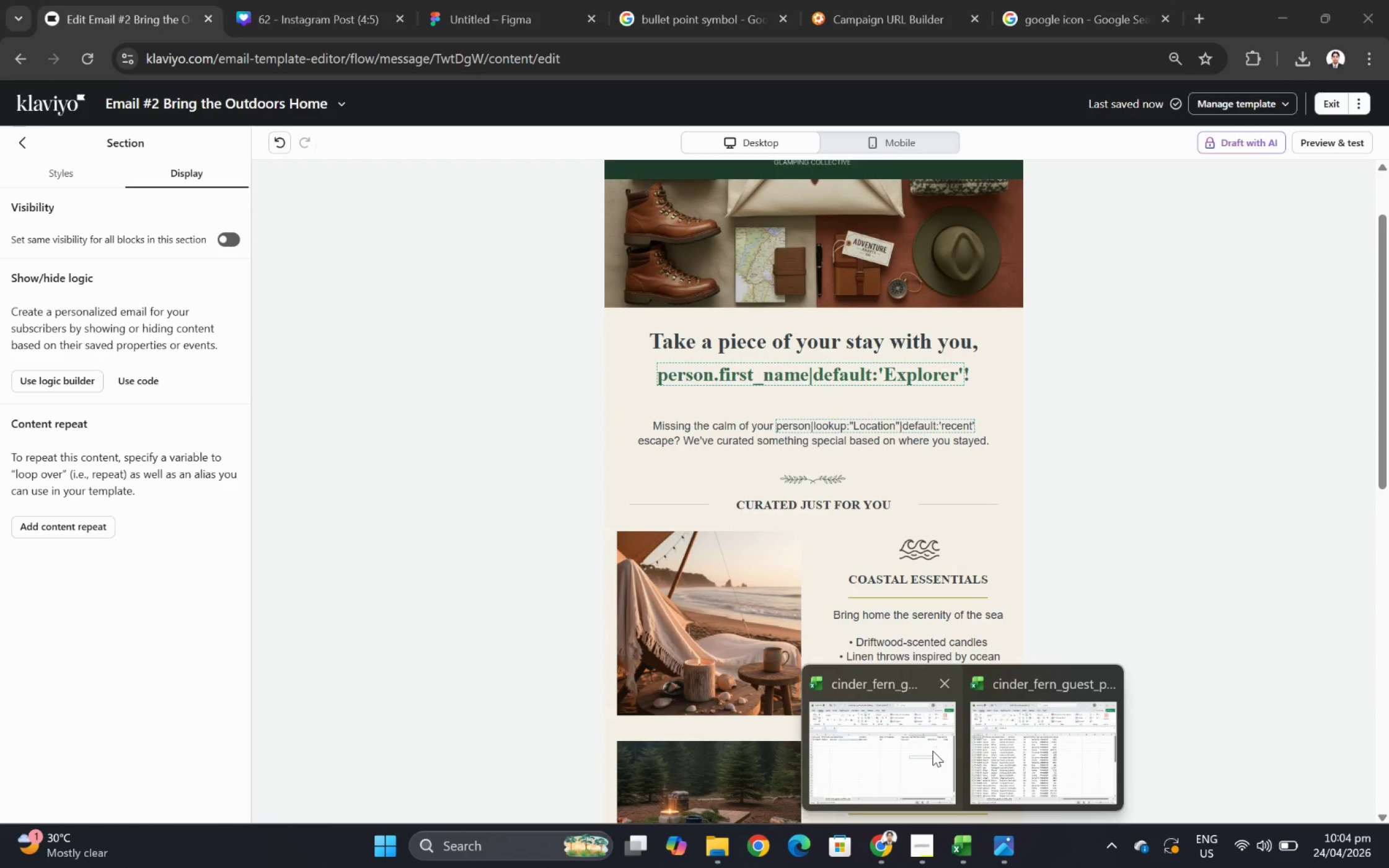 
mouse_move([1053, 717])
 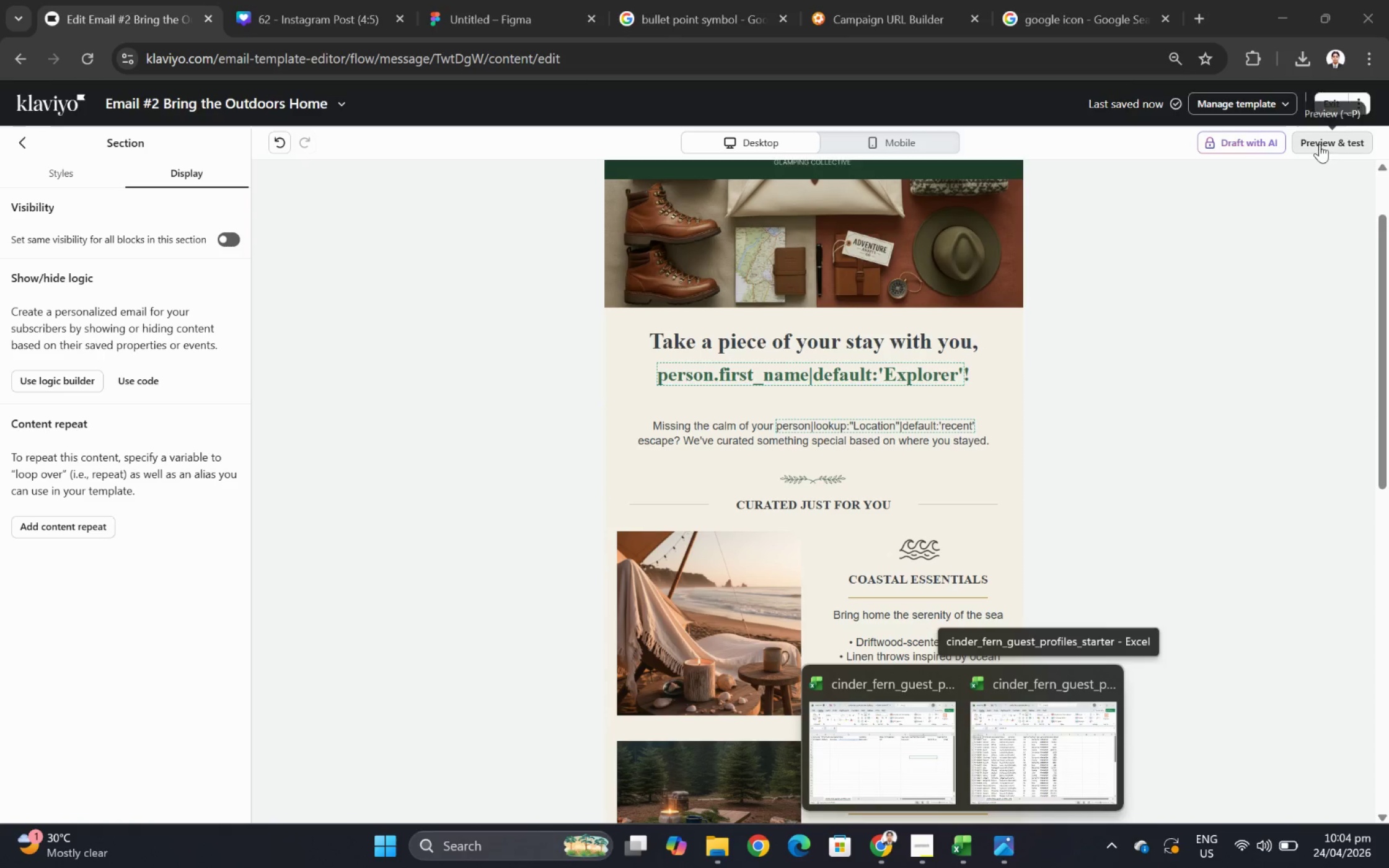 
left_click([1320, 144])
 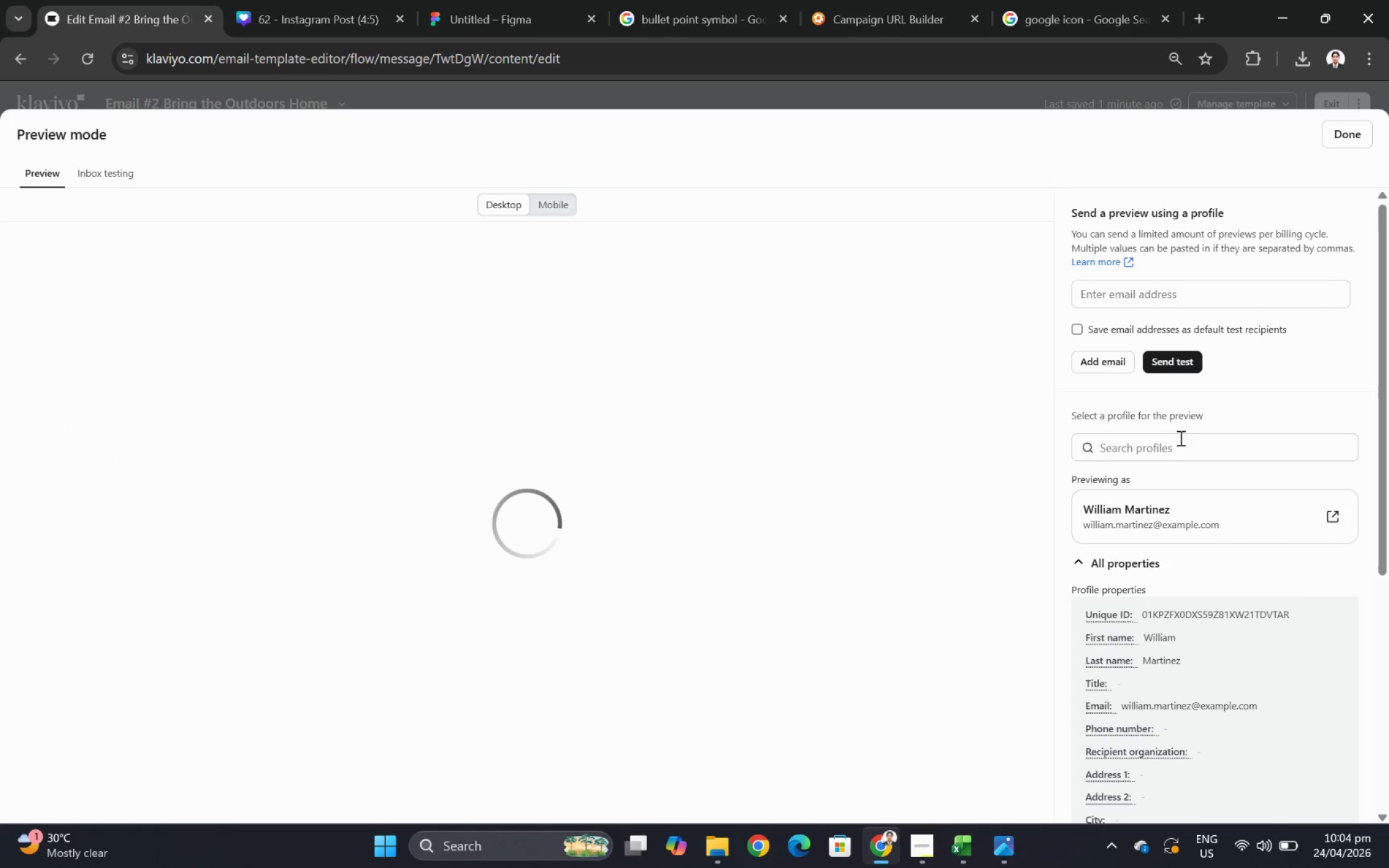 
left_click([1175, 452])
 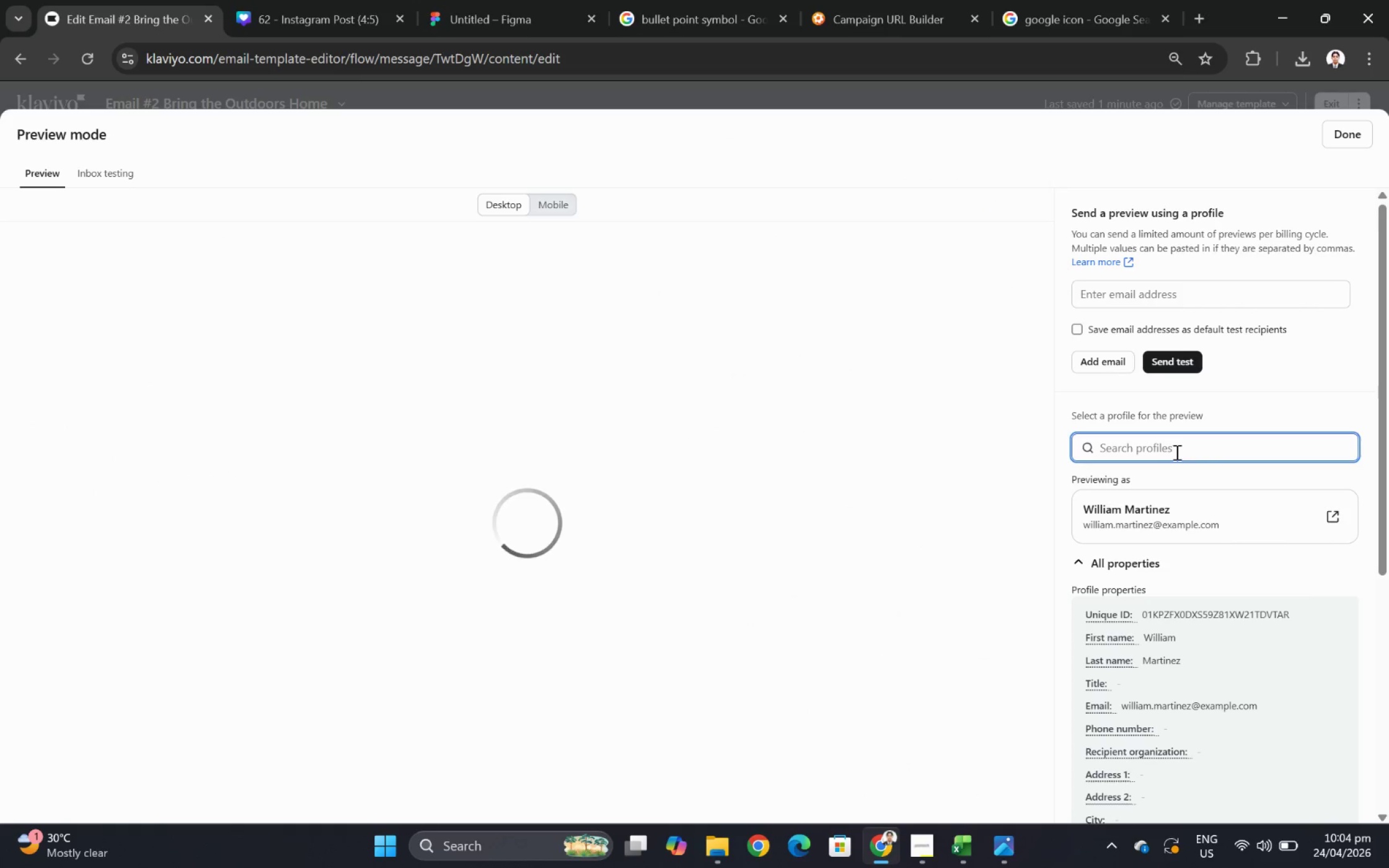 
type(chen)
 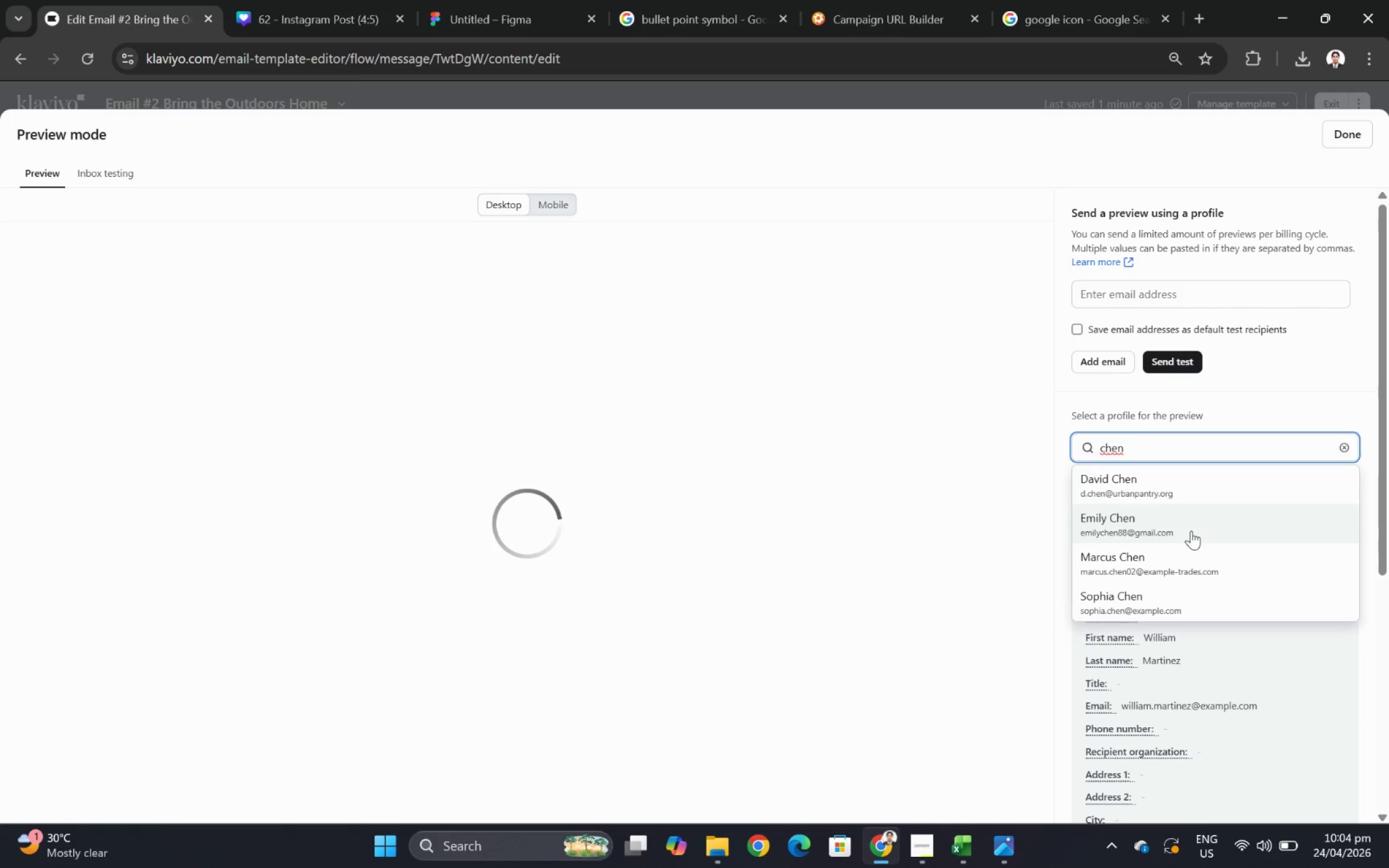 
wait(5.45)
 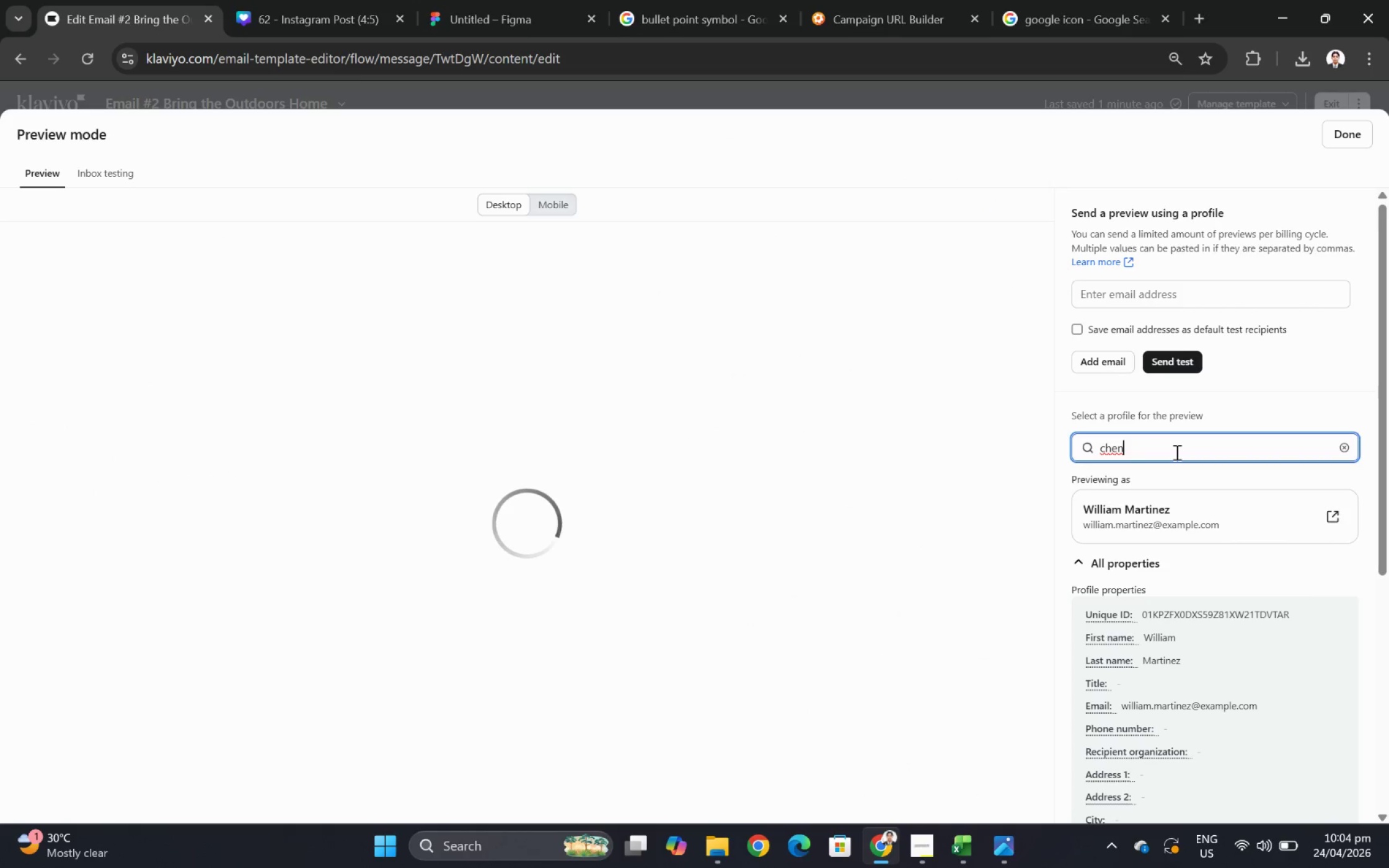 
left_click([1188, 600])
 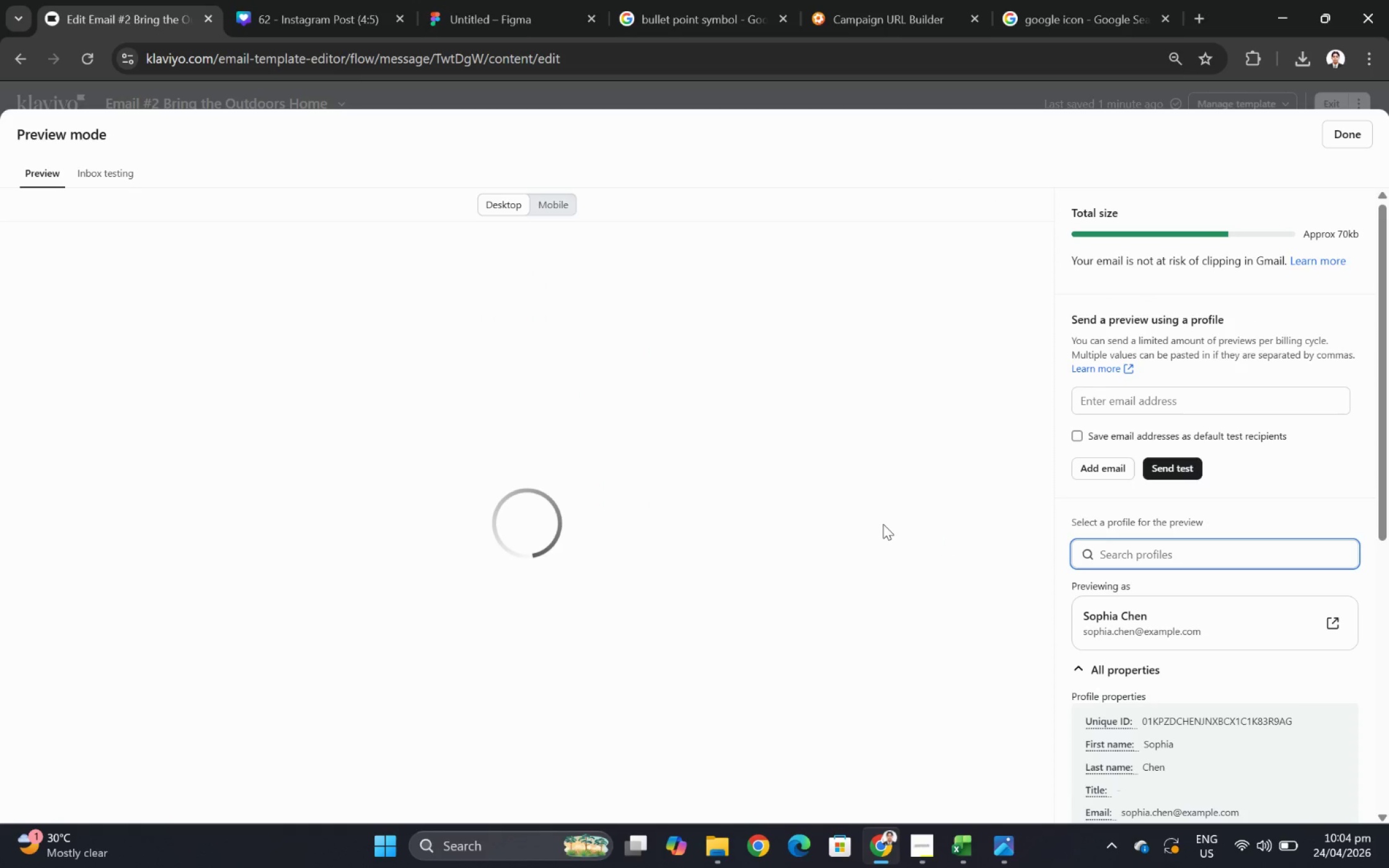 
scroll: coordinate [777, 524], scroll_direction: down, amount: 5.0
 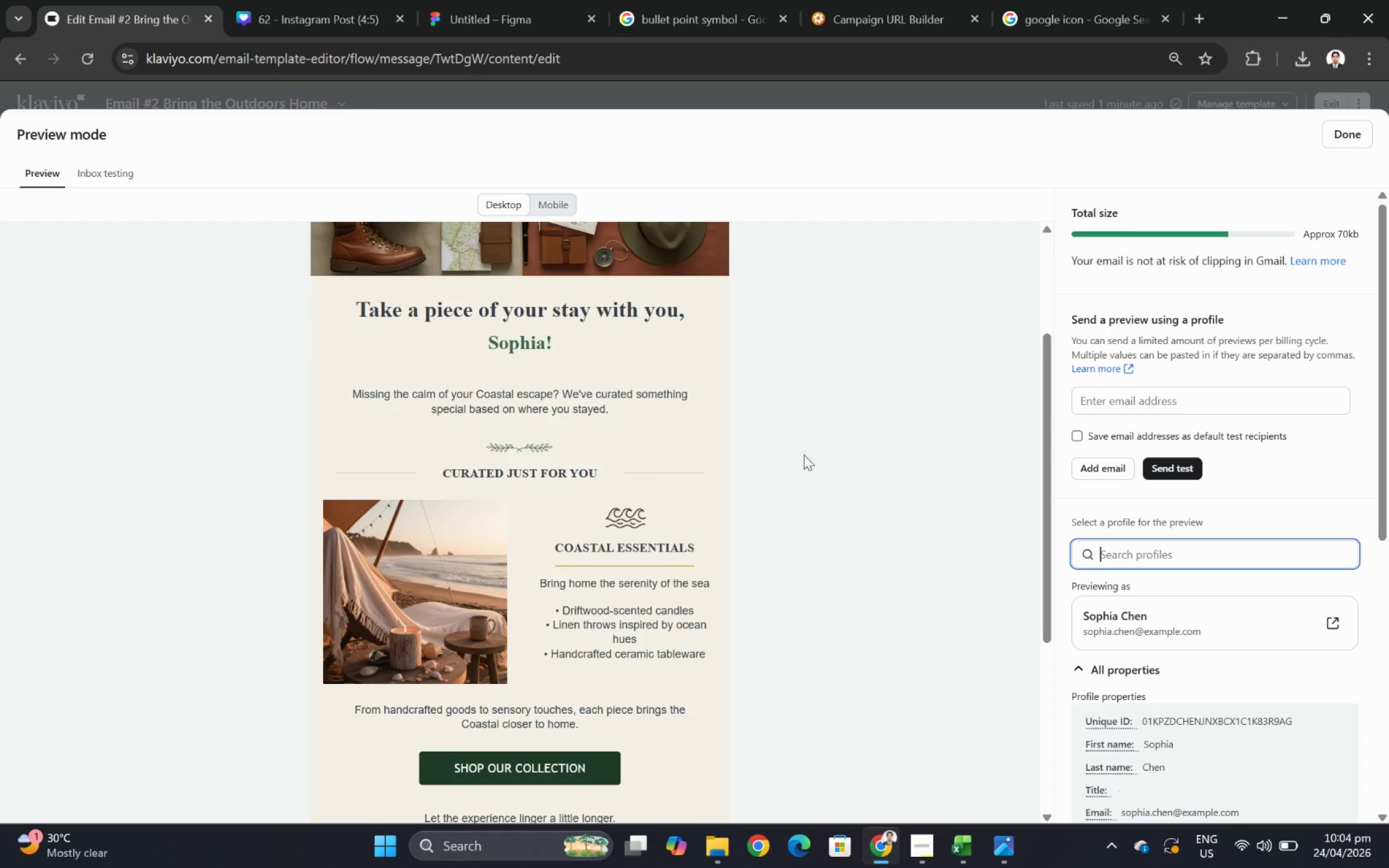 
wait(11.16)
 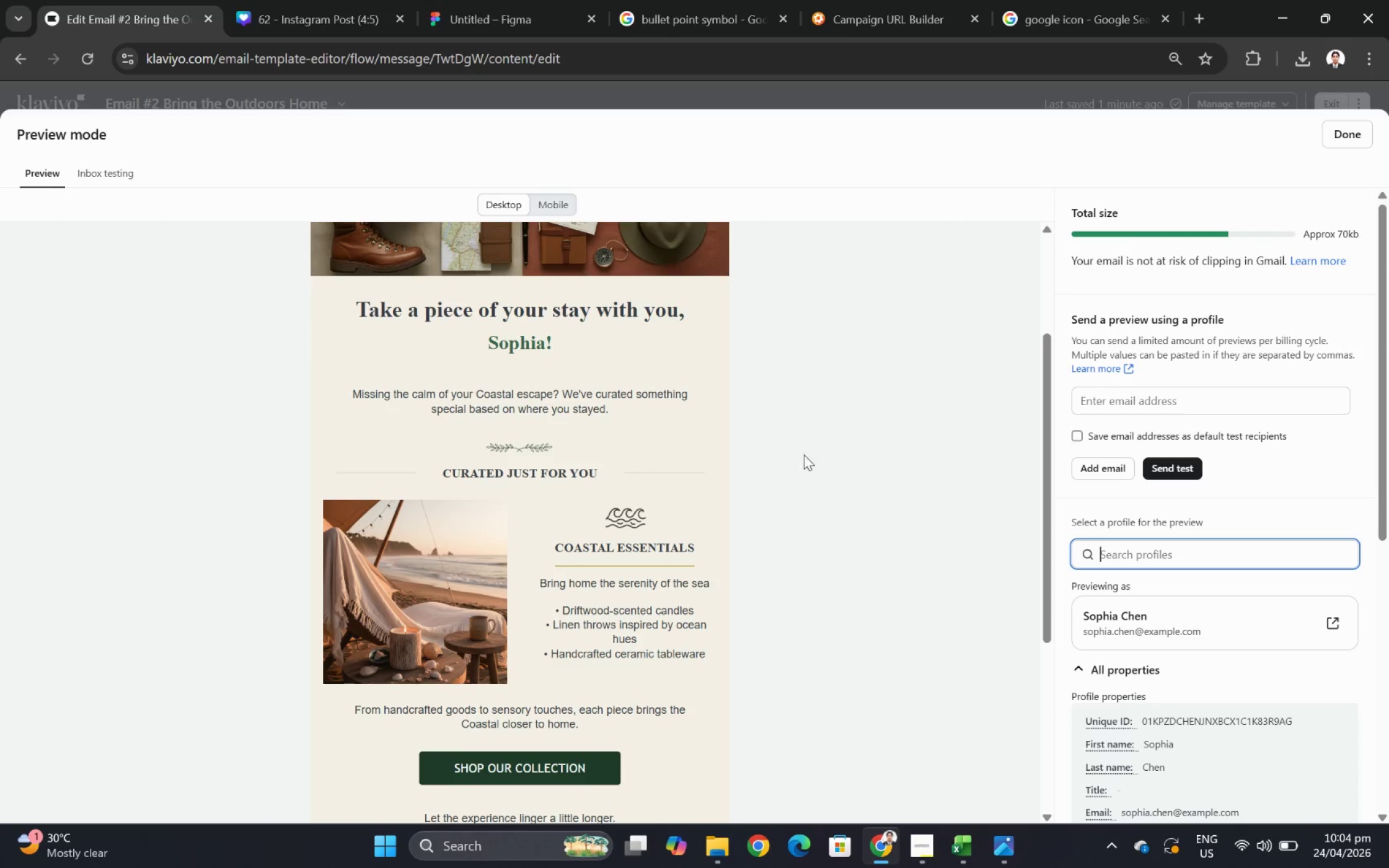 
scroll: coordinate [841, 429], scroll_direction: up, amount: 3.0
 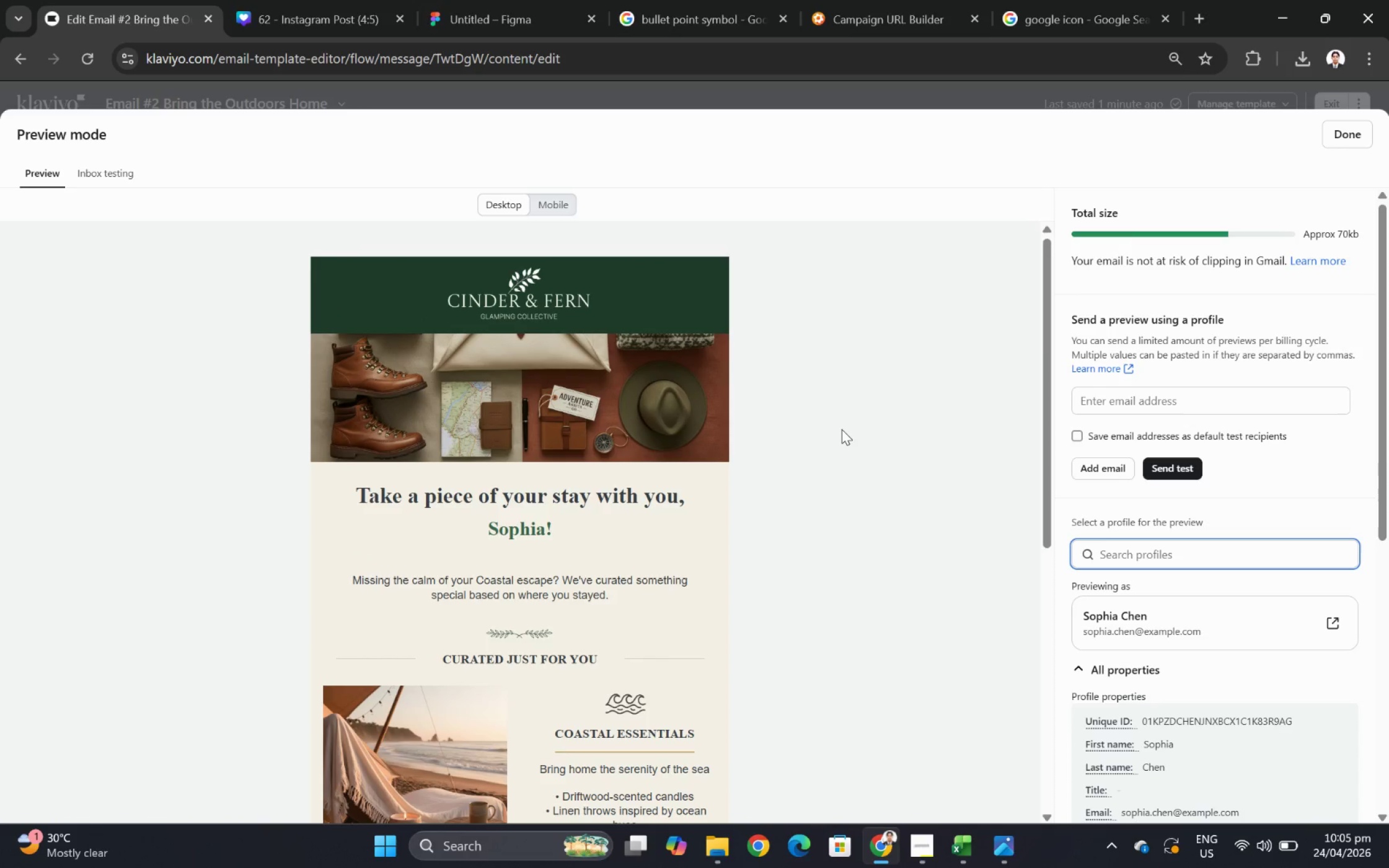 
scroll: coordinate [841, 429], scroll_direction: down, amount: 6.0
 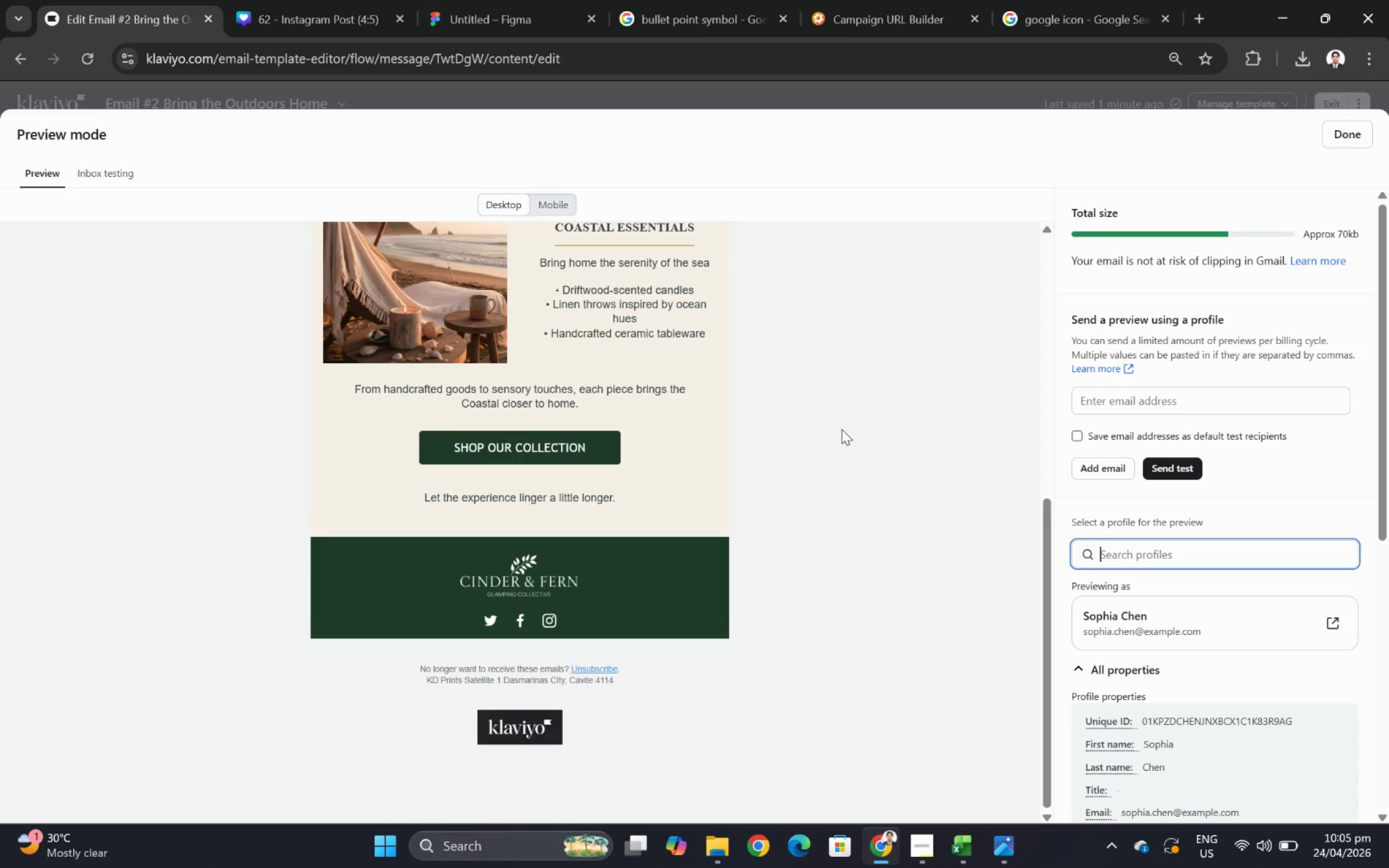 
scroll: coordinate [841, 429], scroll_direction: up, amount: 4.0
 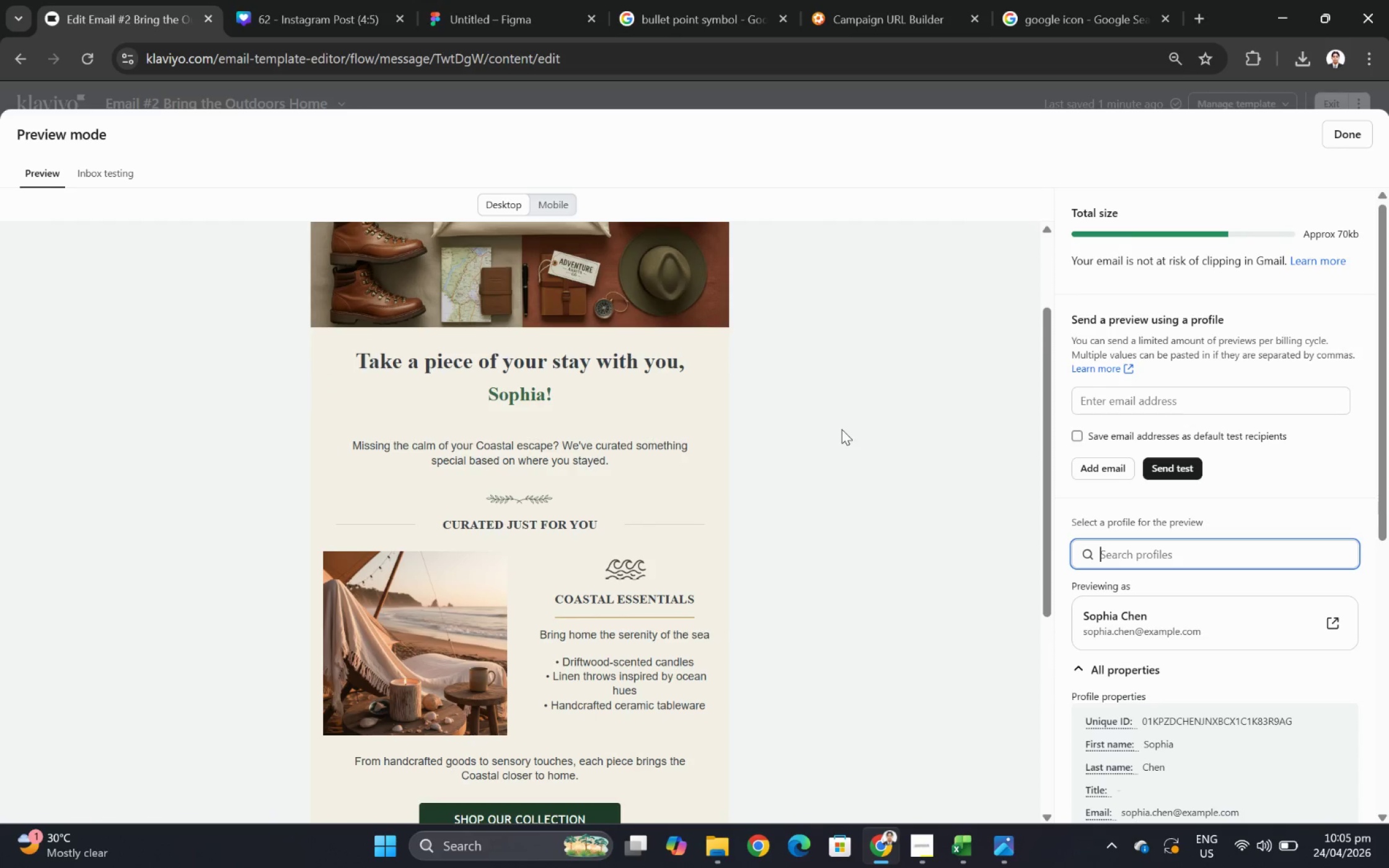 
scroll: coordinate [878, 517], scroll_direction: down, amount: 4.0
 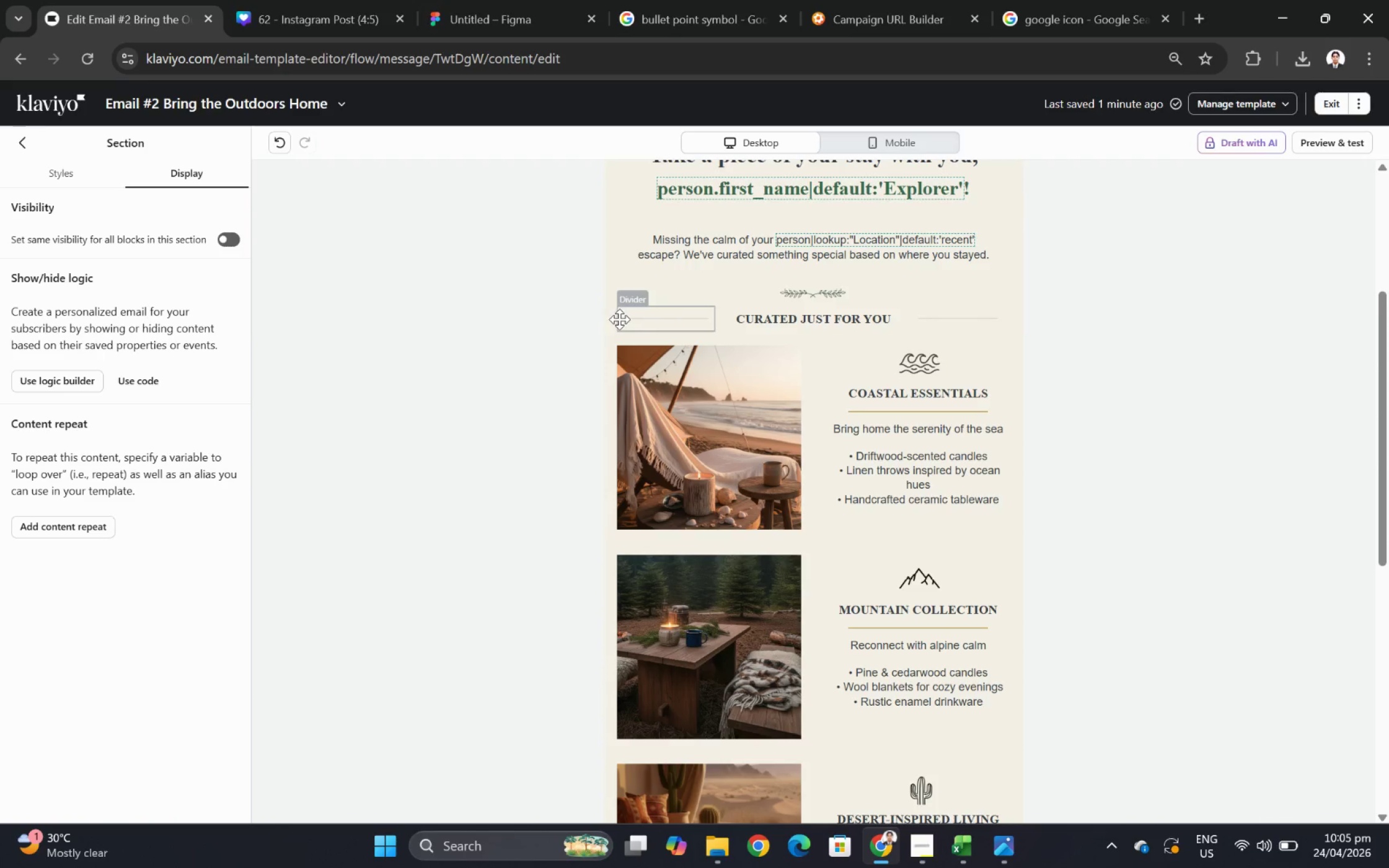 
left_click([491, 333])
 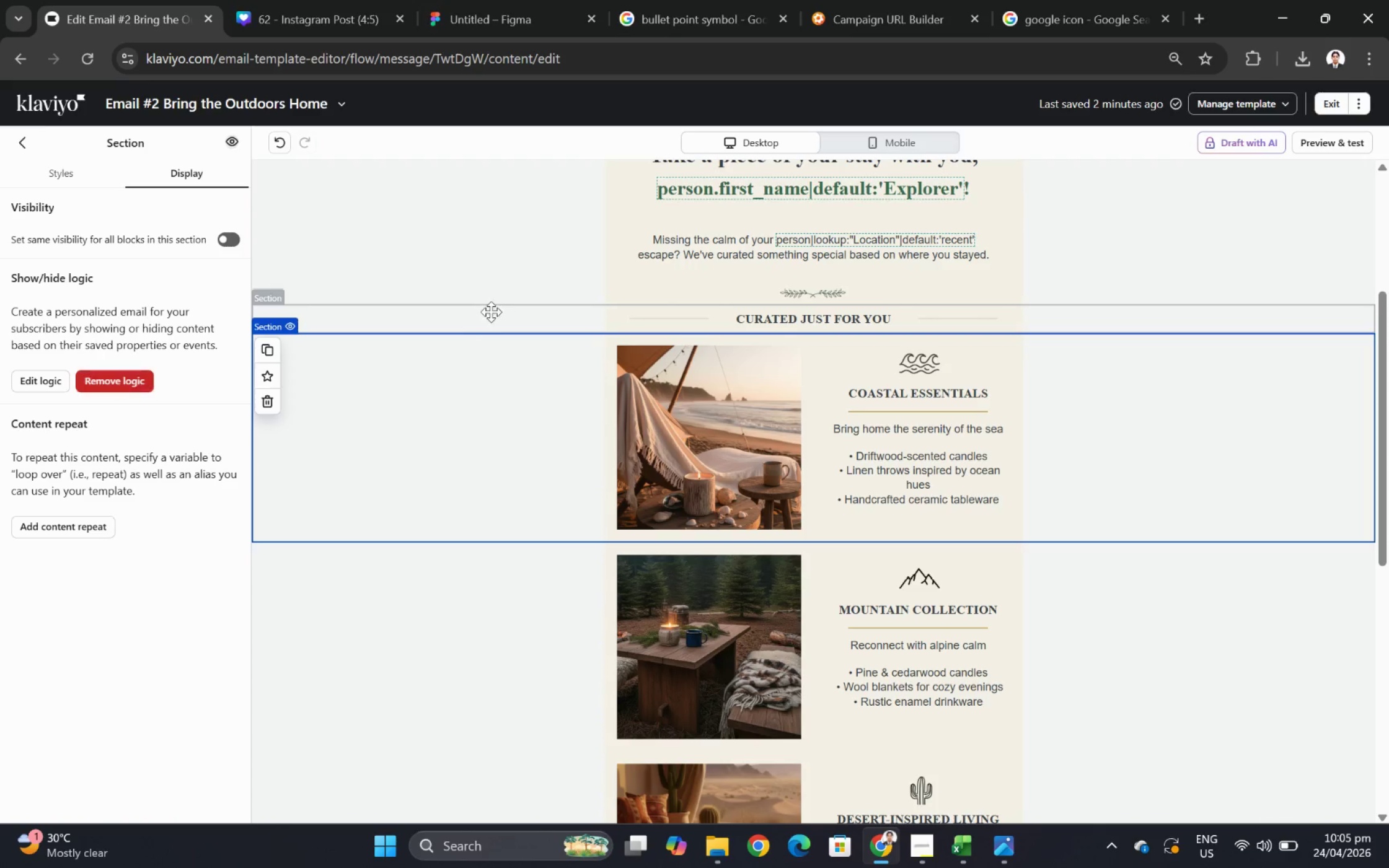 
left_click([490, 312])
 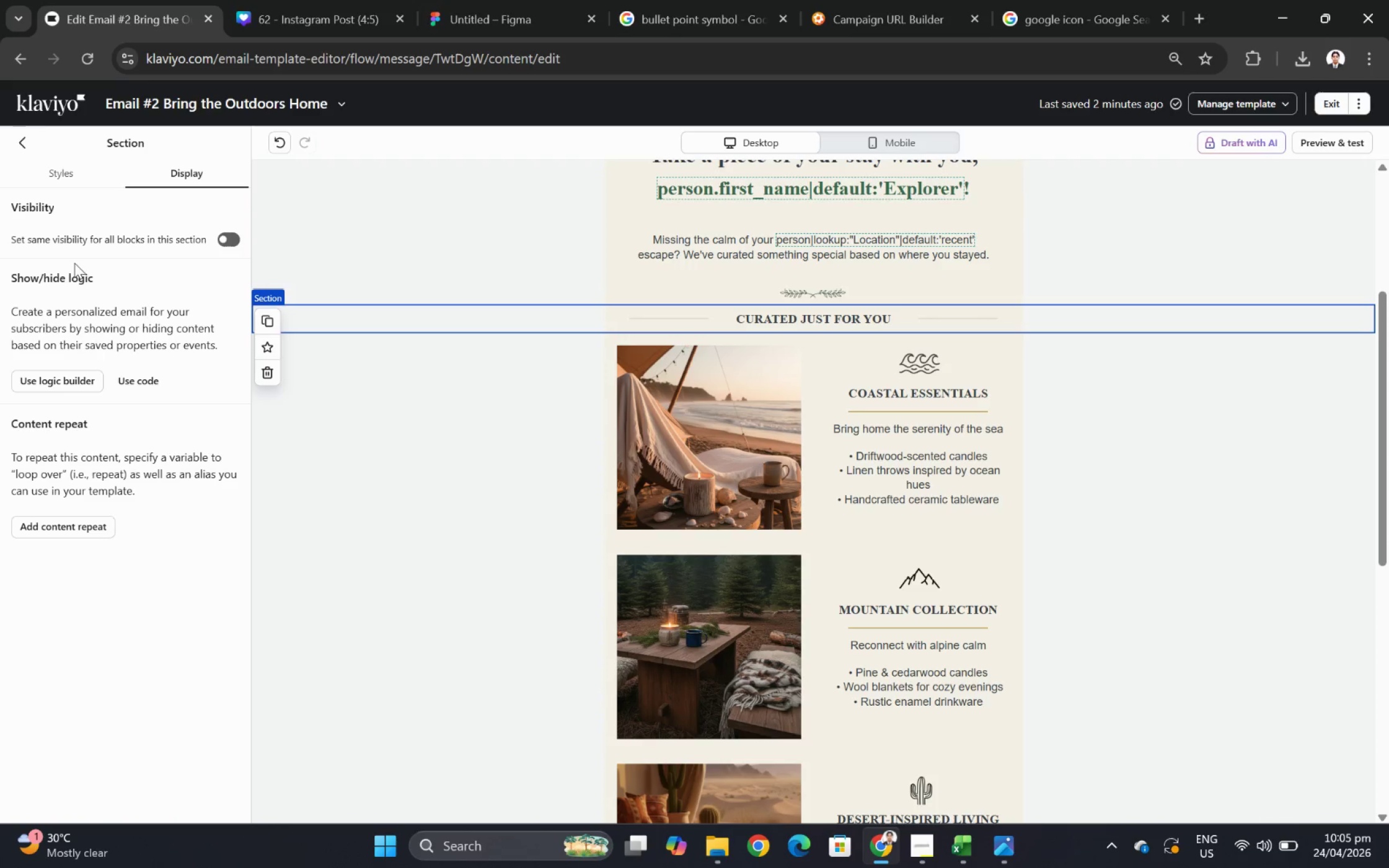 
left_click([83, 173])
 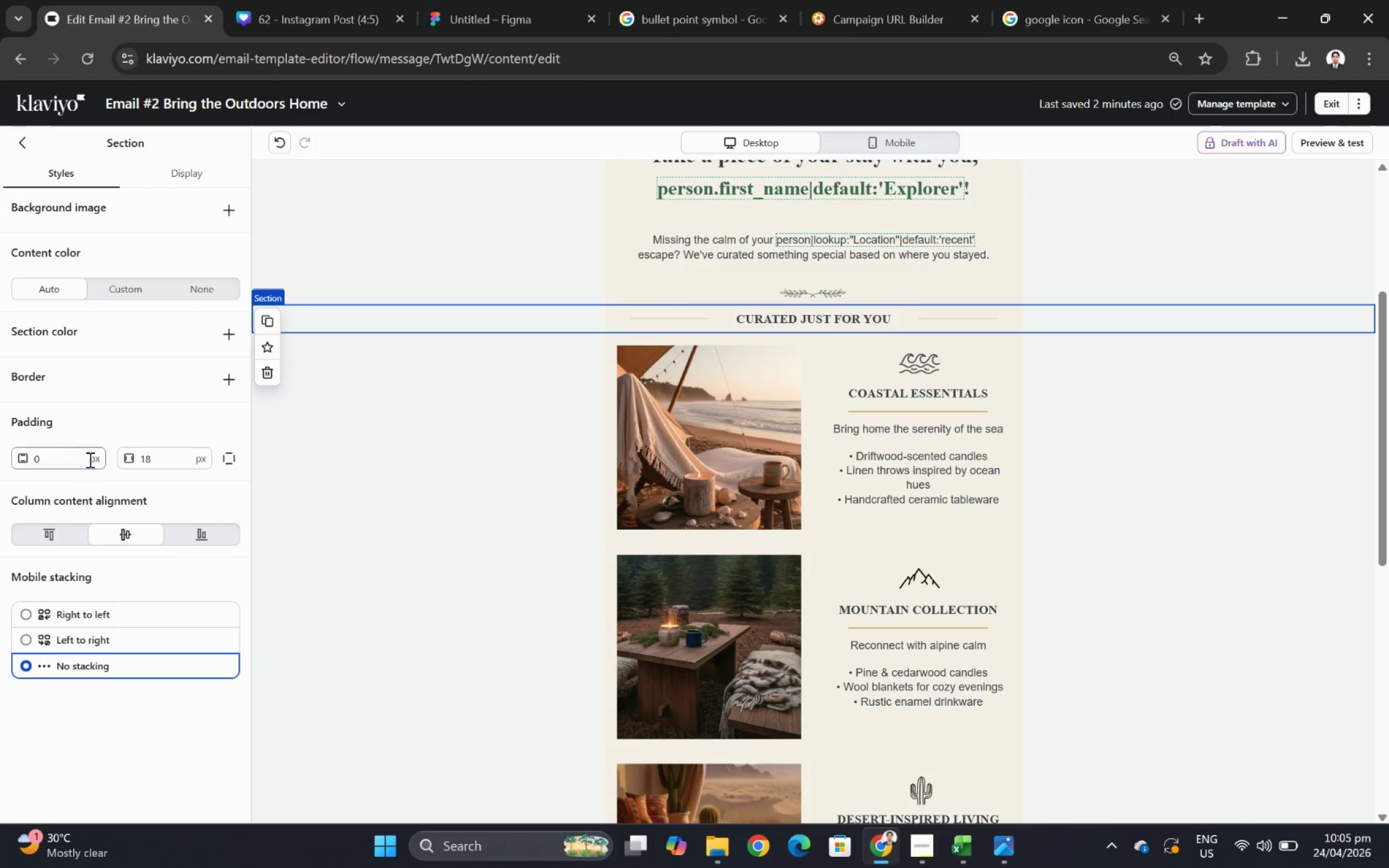 
double_click([71, 451])
 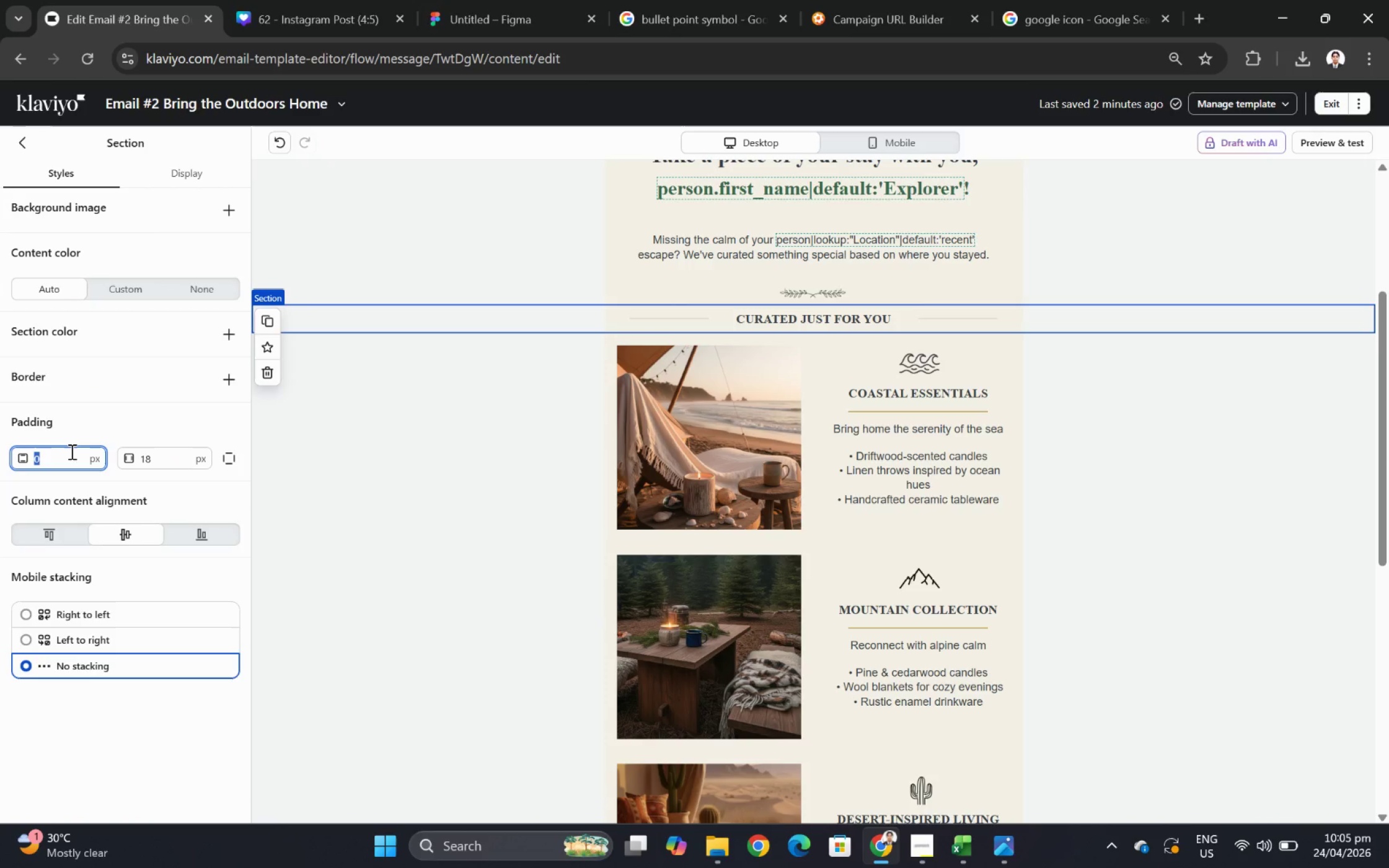 
key(Numpad9)
 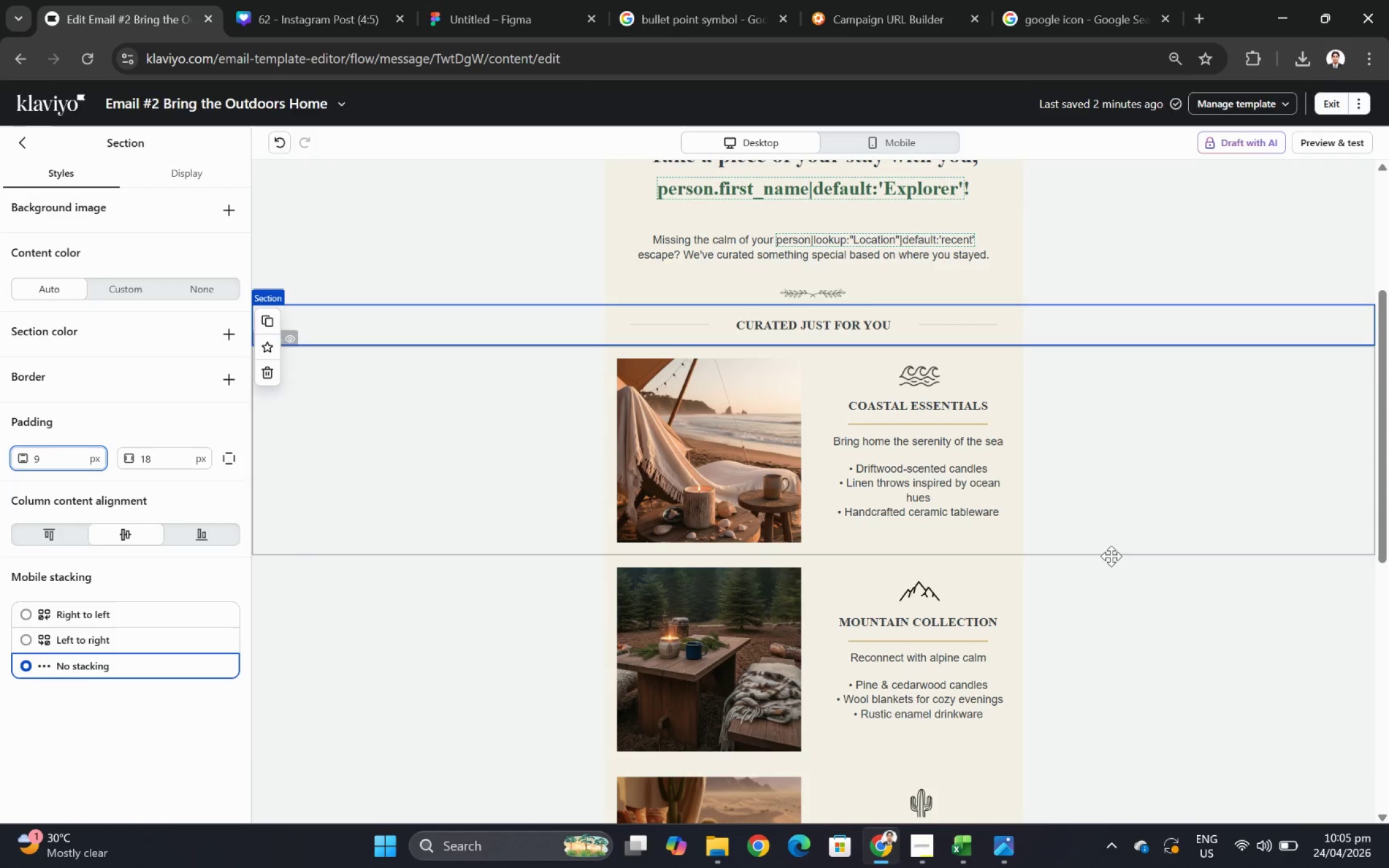 
scroll: coordinate [1126, 564], scroll_direction: down, amount: 2.0
 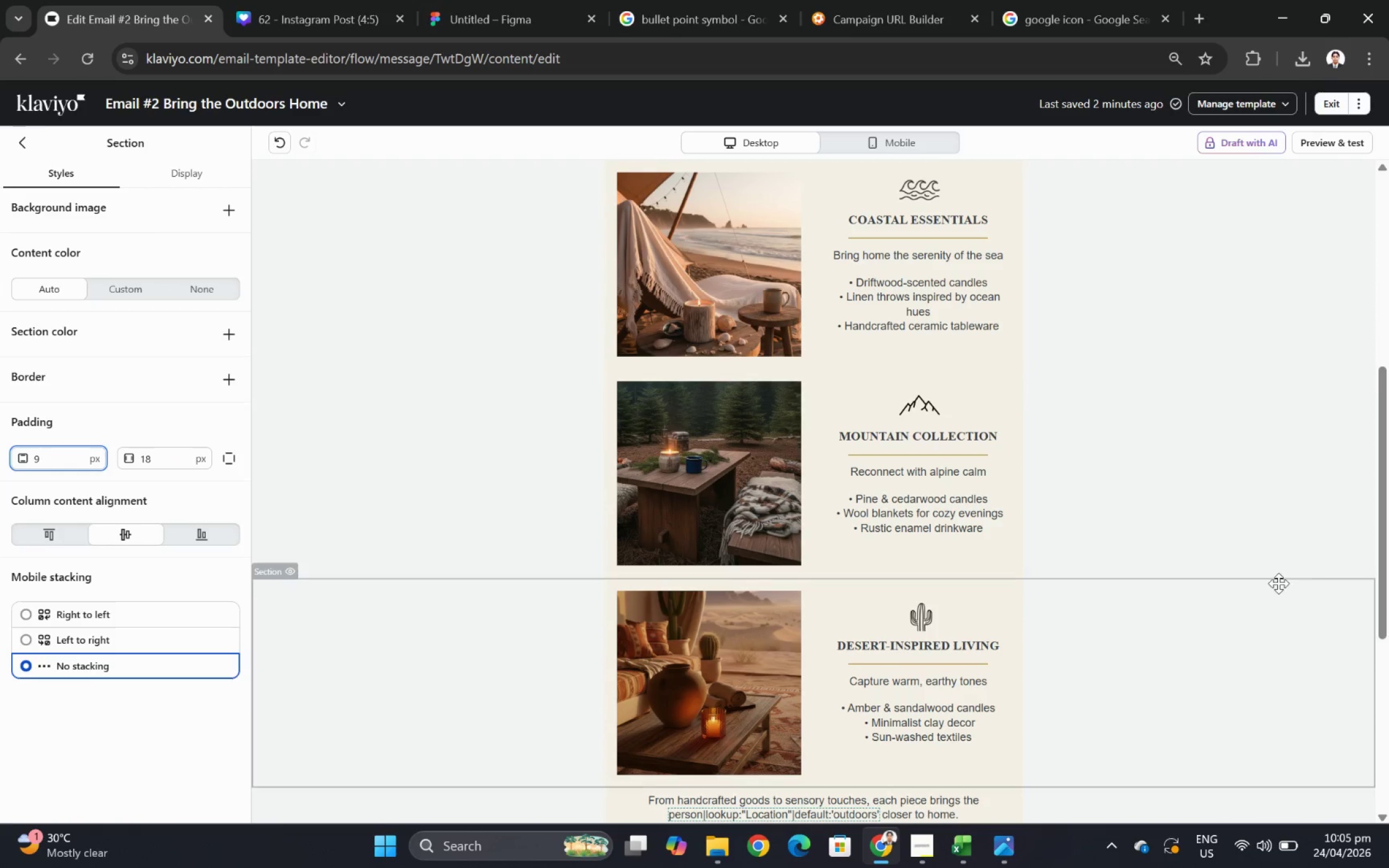 
left_click([1278, 584])
 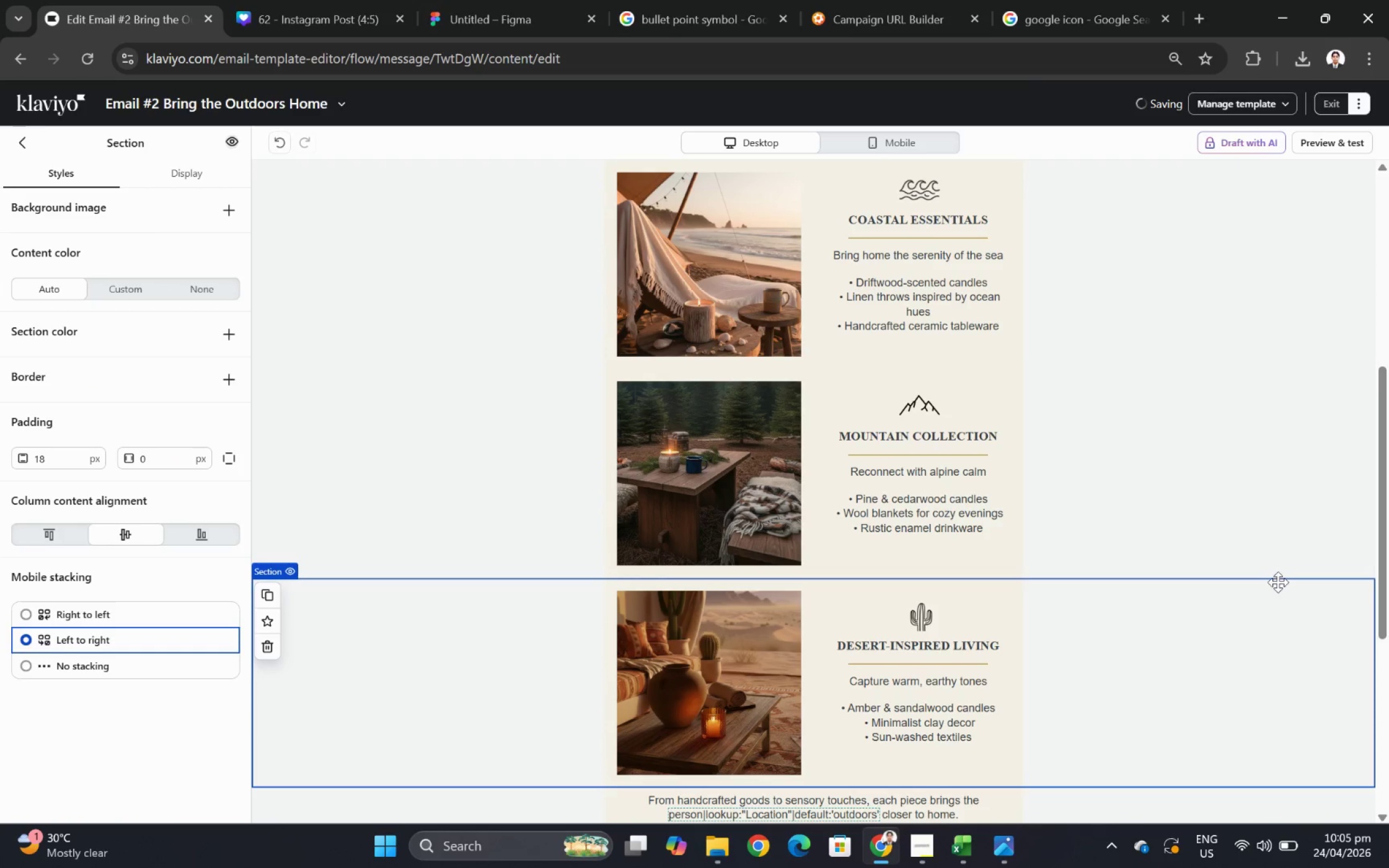 
scroll: coordinate [1277, 582], scroll_direction: up, amount: 3.0
 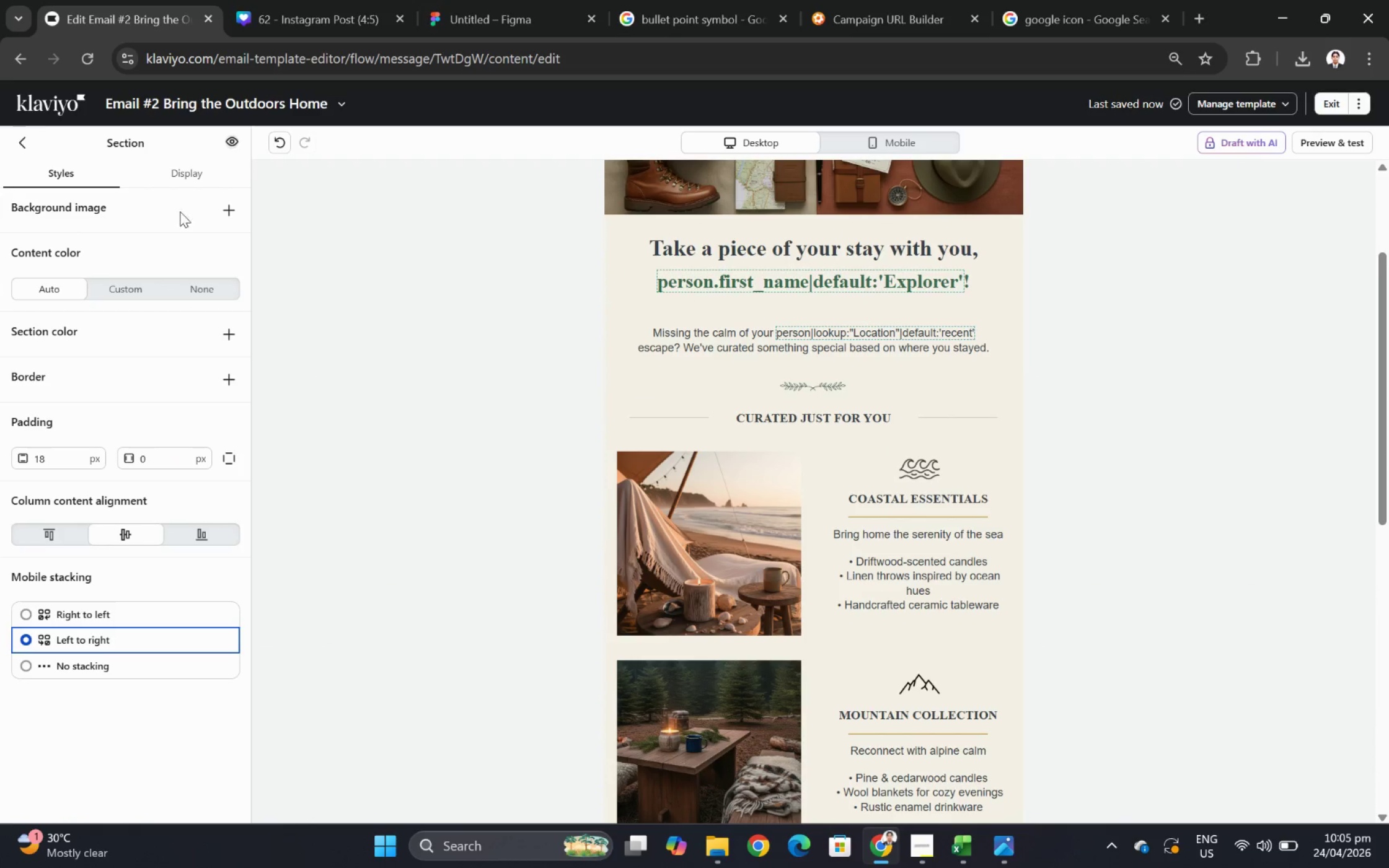 
left_click([286, 133])
 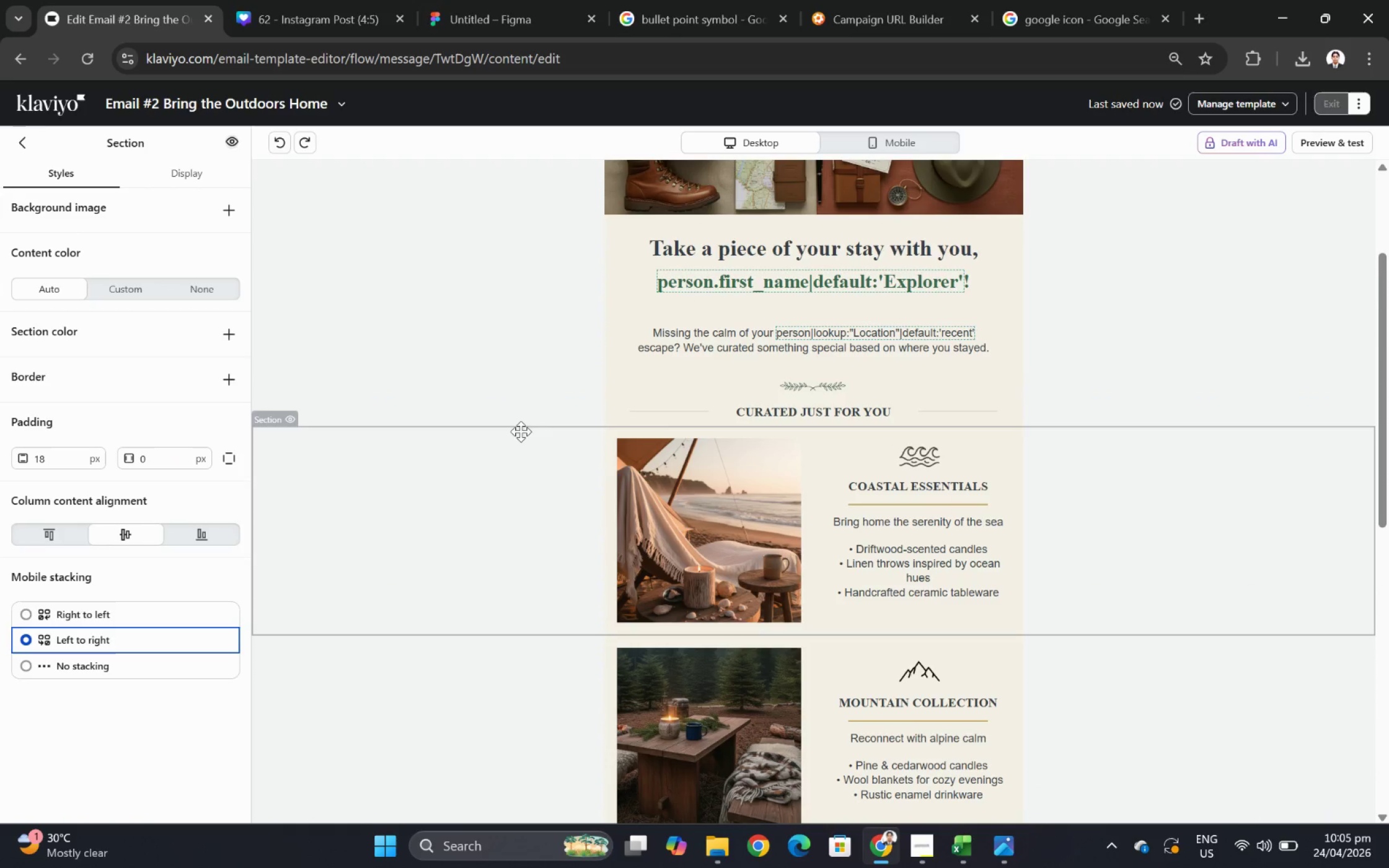 
left_click([516, 415])
 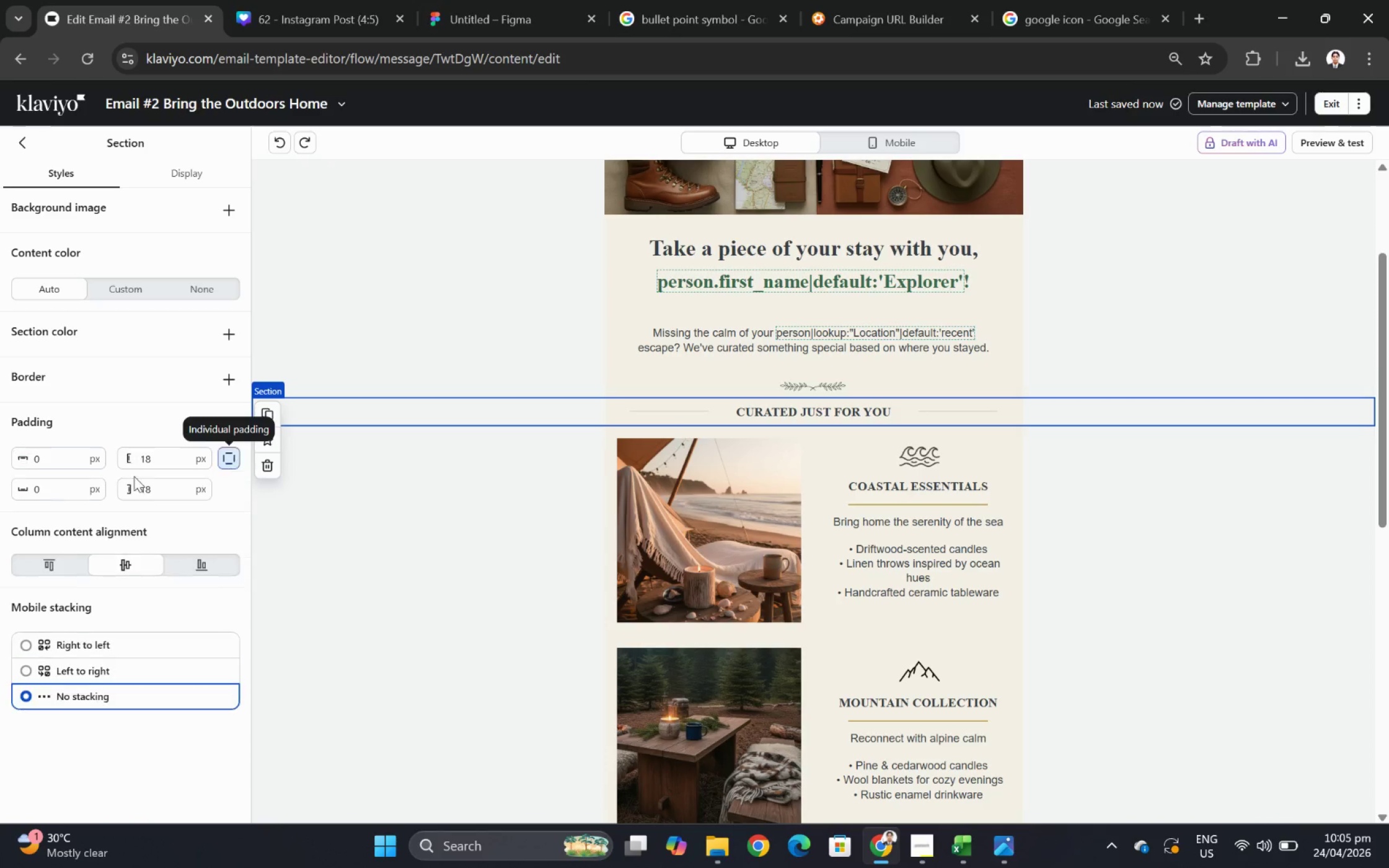 
double_click([79, 488])
 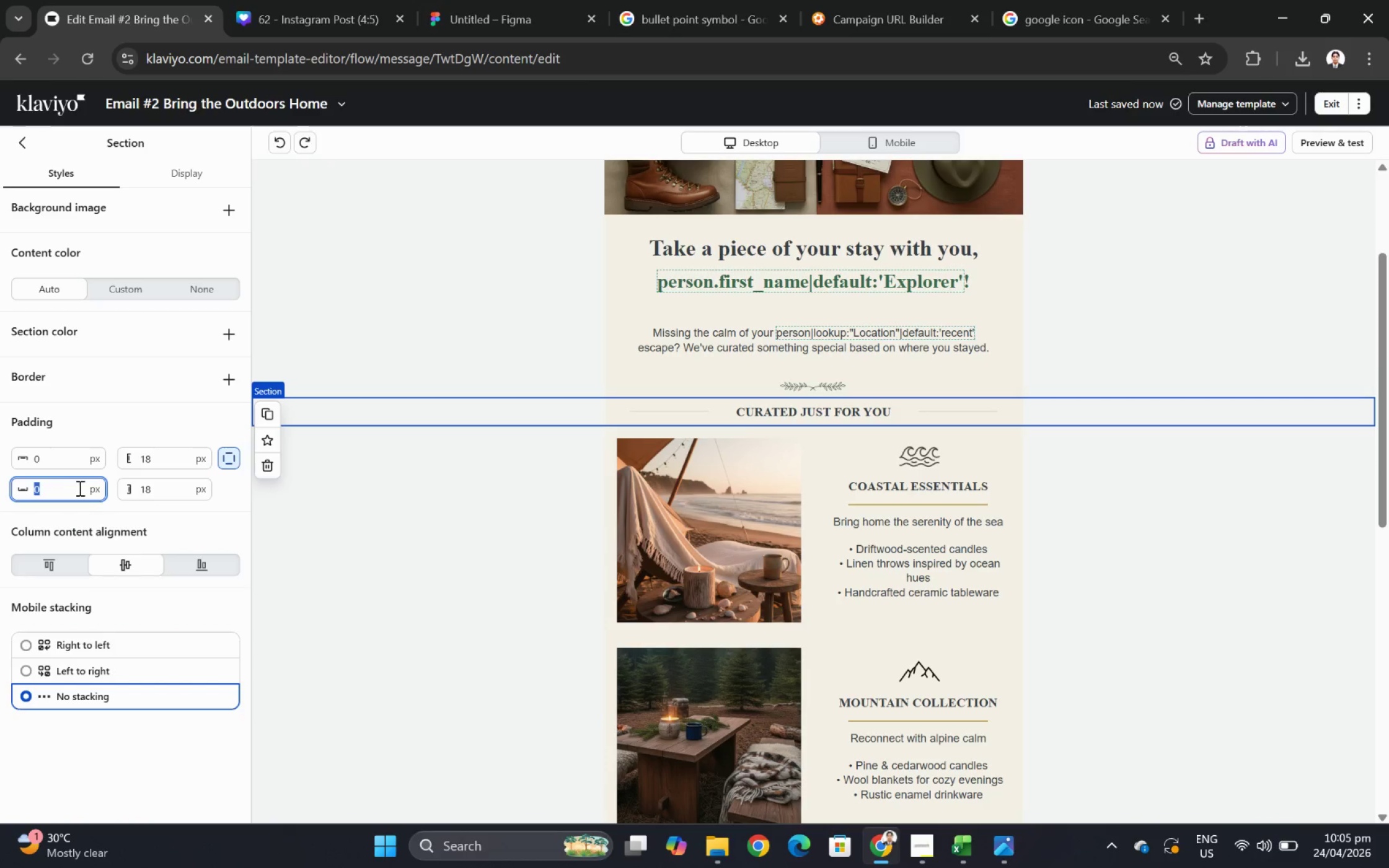 
key(Numpad9)
 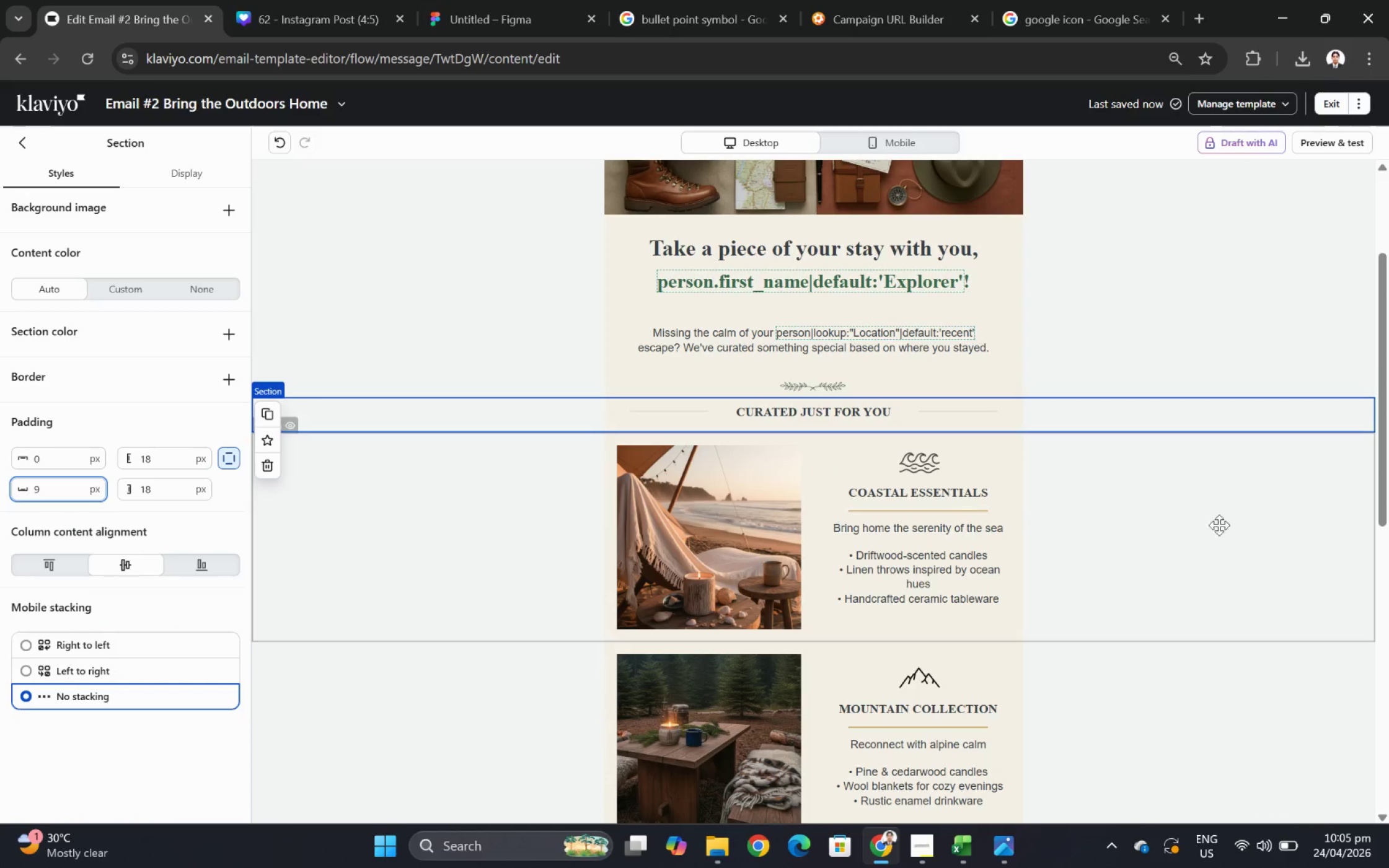 
left_click([1238, 566])
 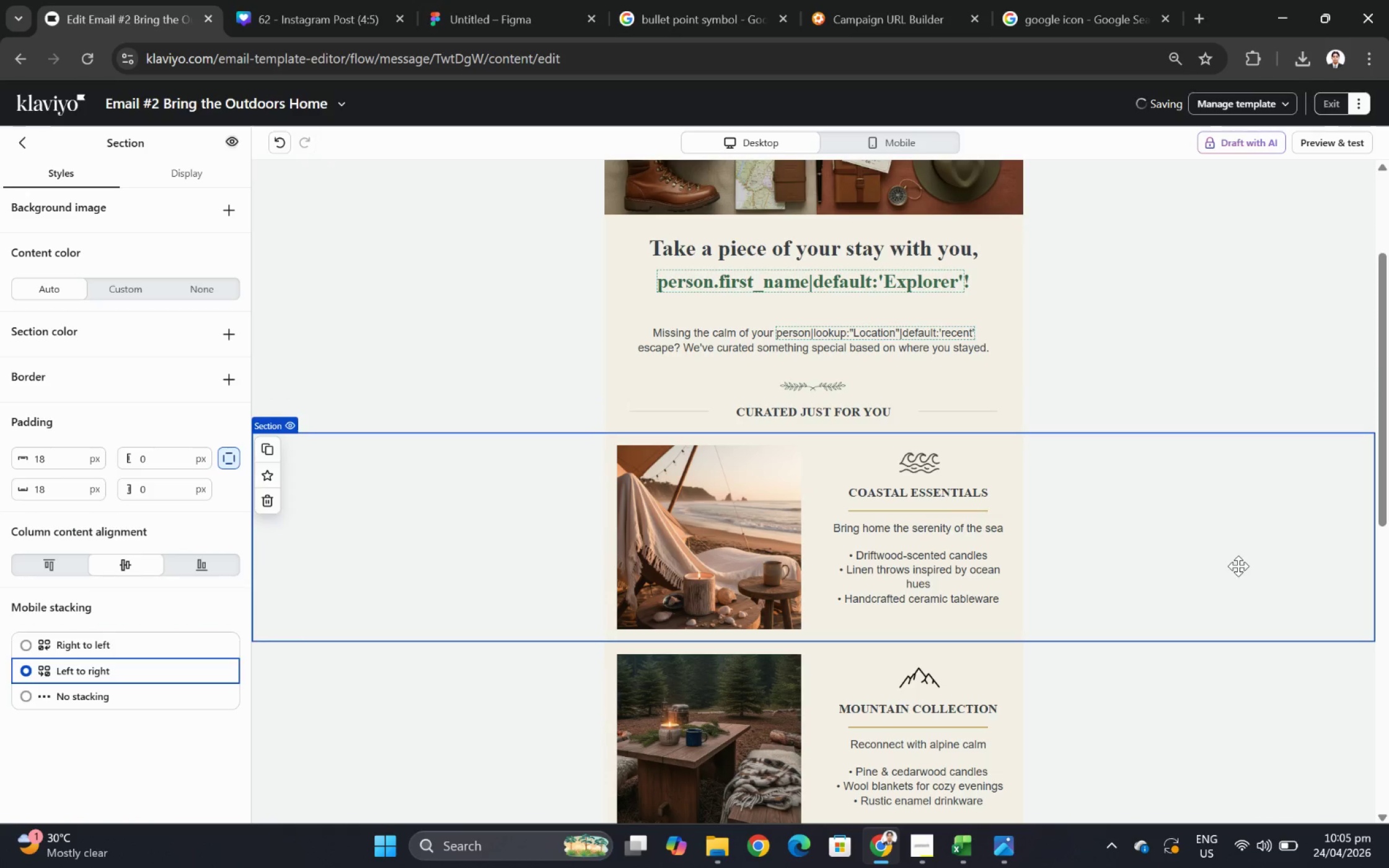 
scroll: coordinate [1238, 566], scroll_direction: down, amount: 5.0
 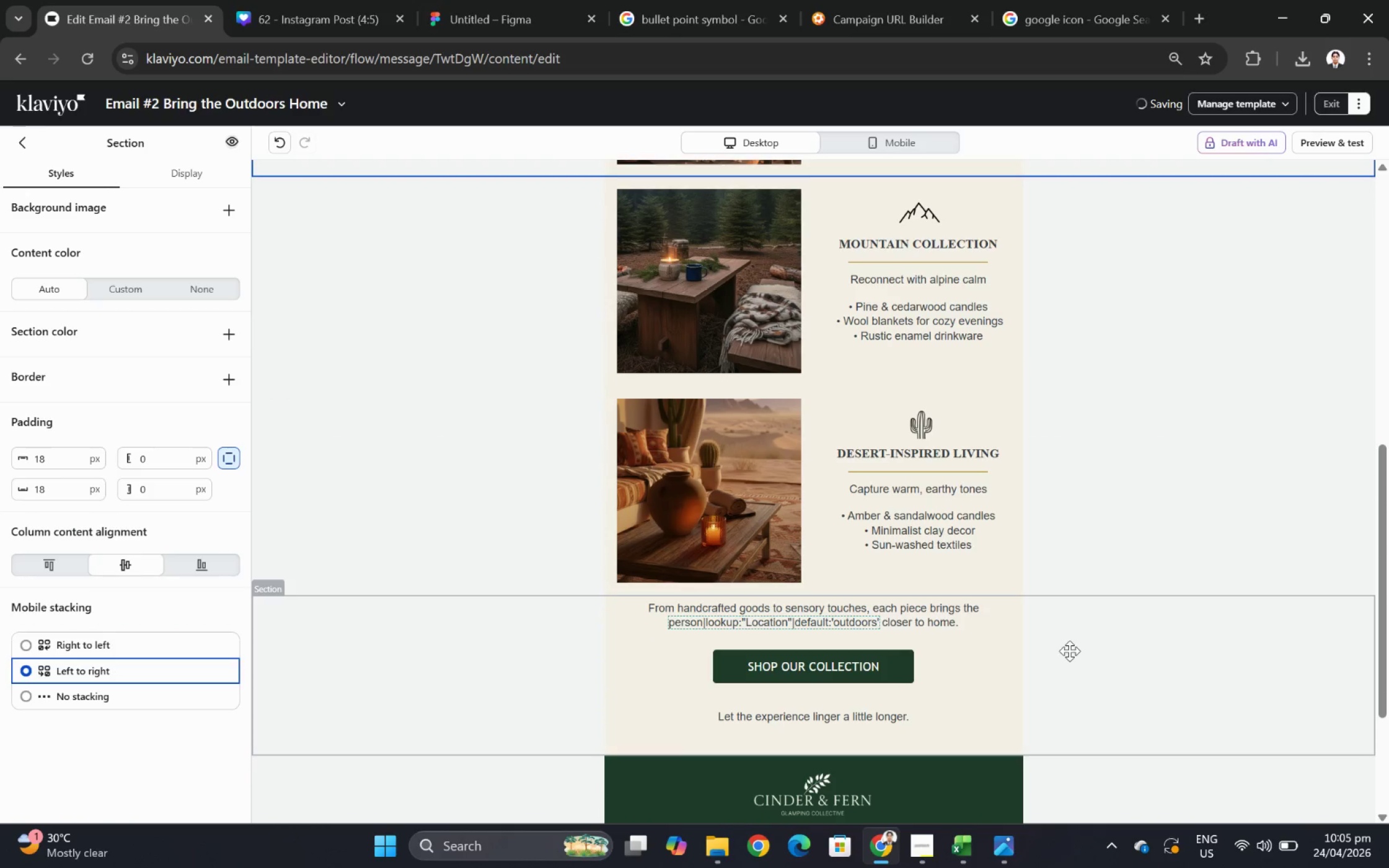 
left_click([1076, 621])
 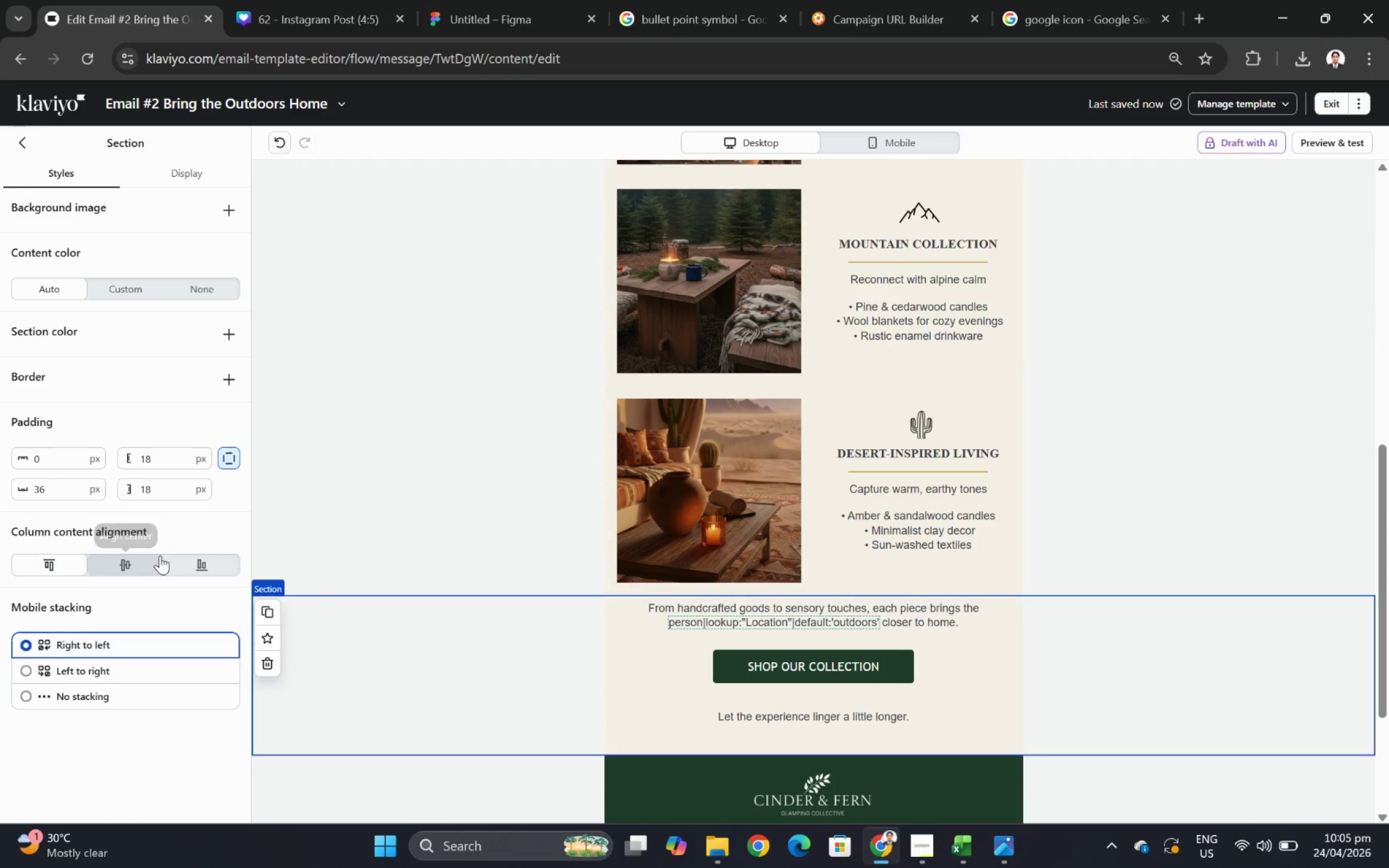 
double_click([48, 464])
 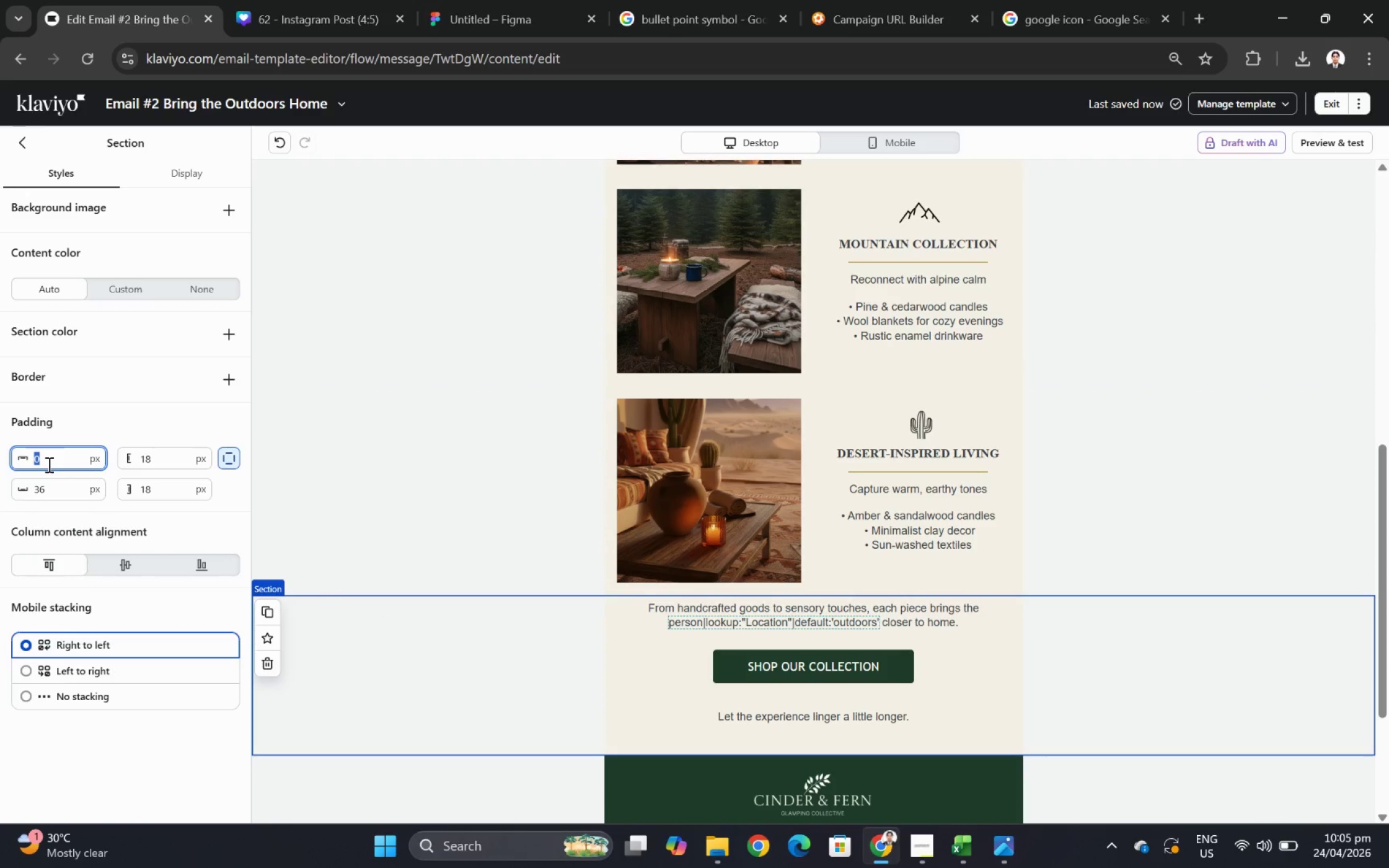 
key(Numpad1)
 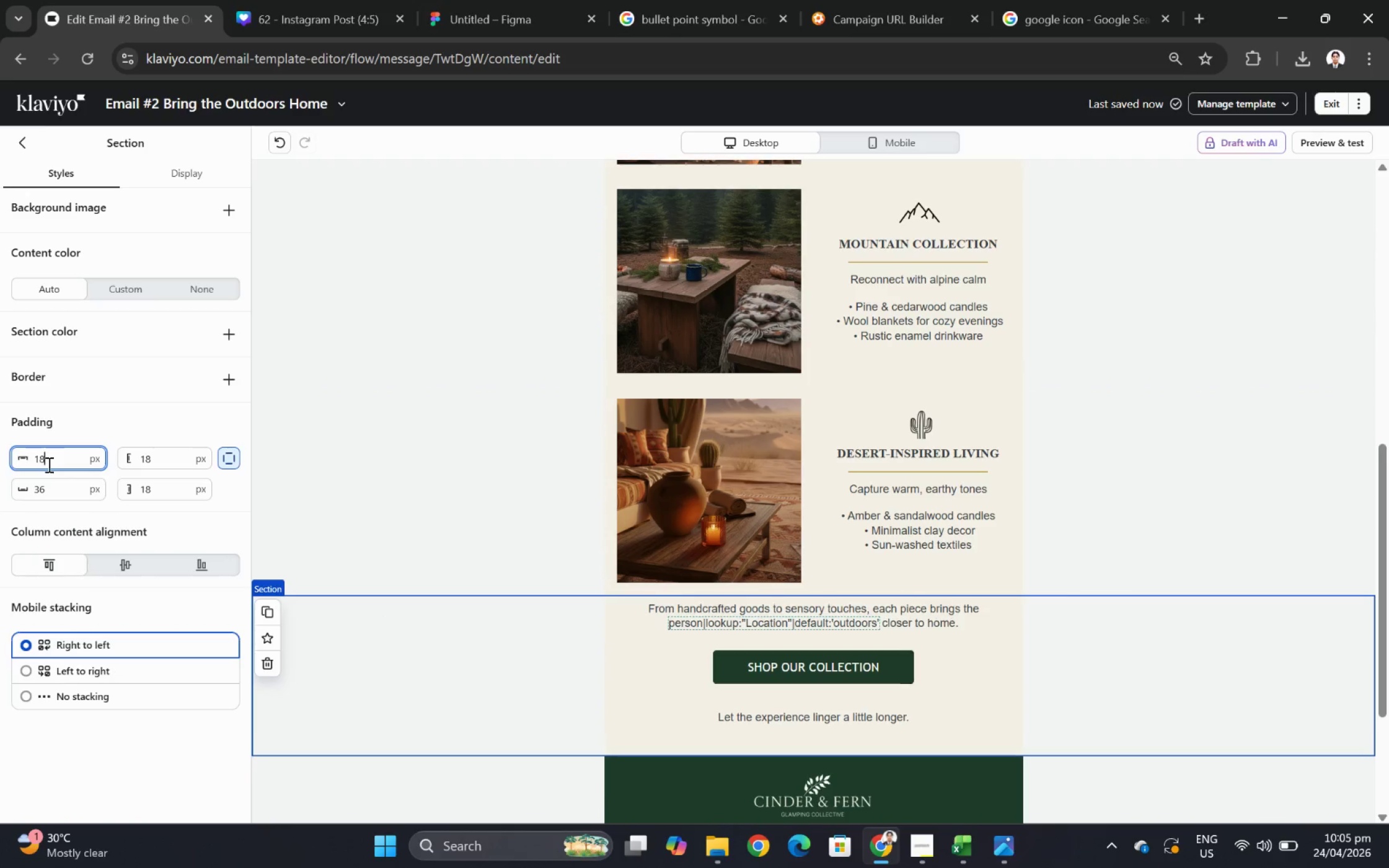 
key(Numpad8)
 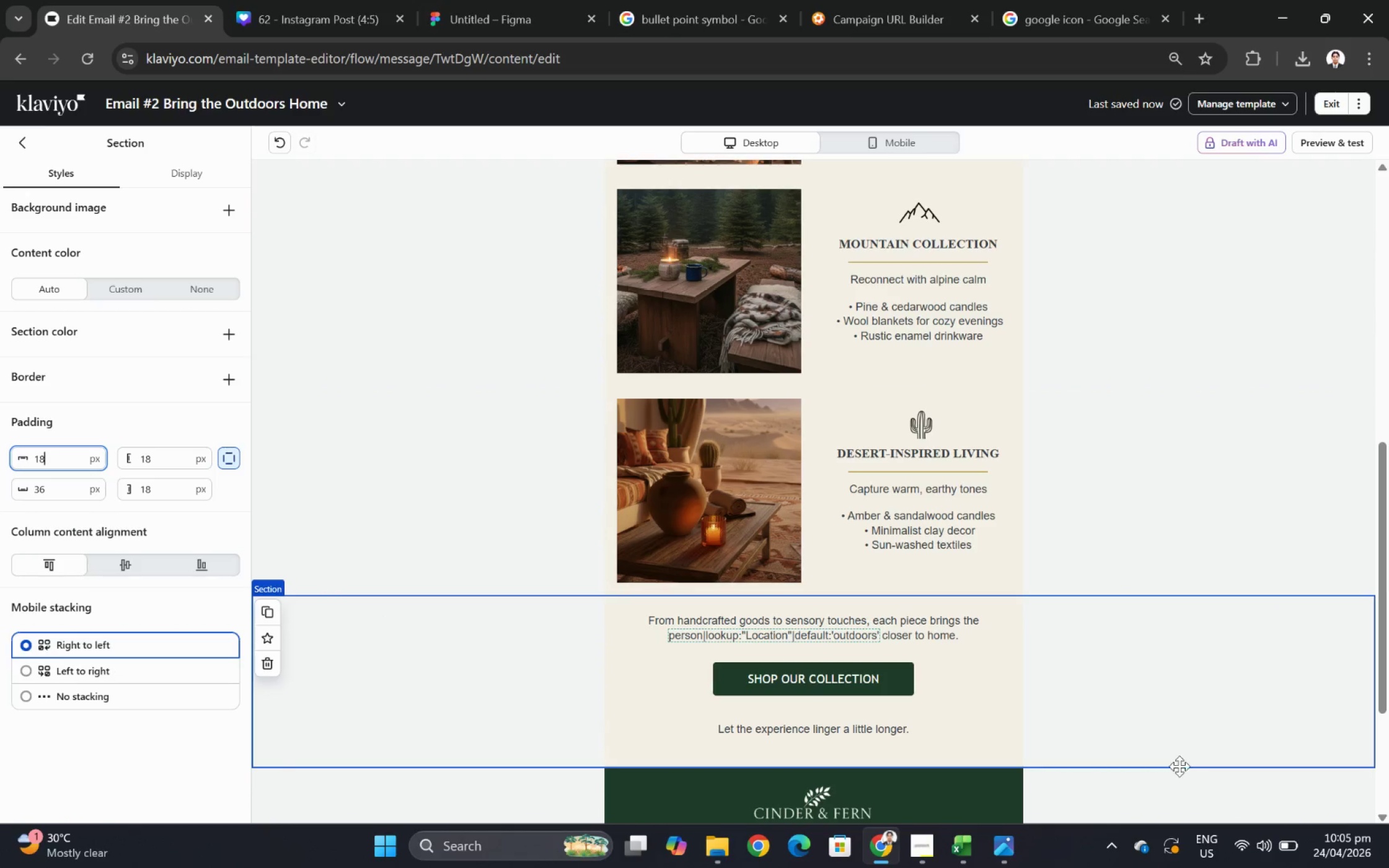 
left_click([1160, 788])
 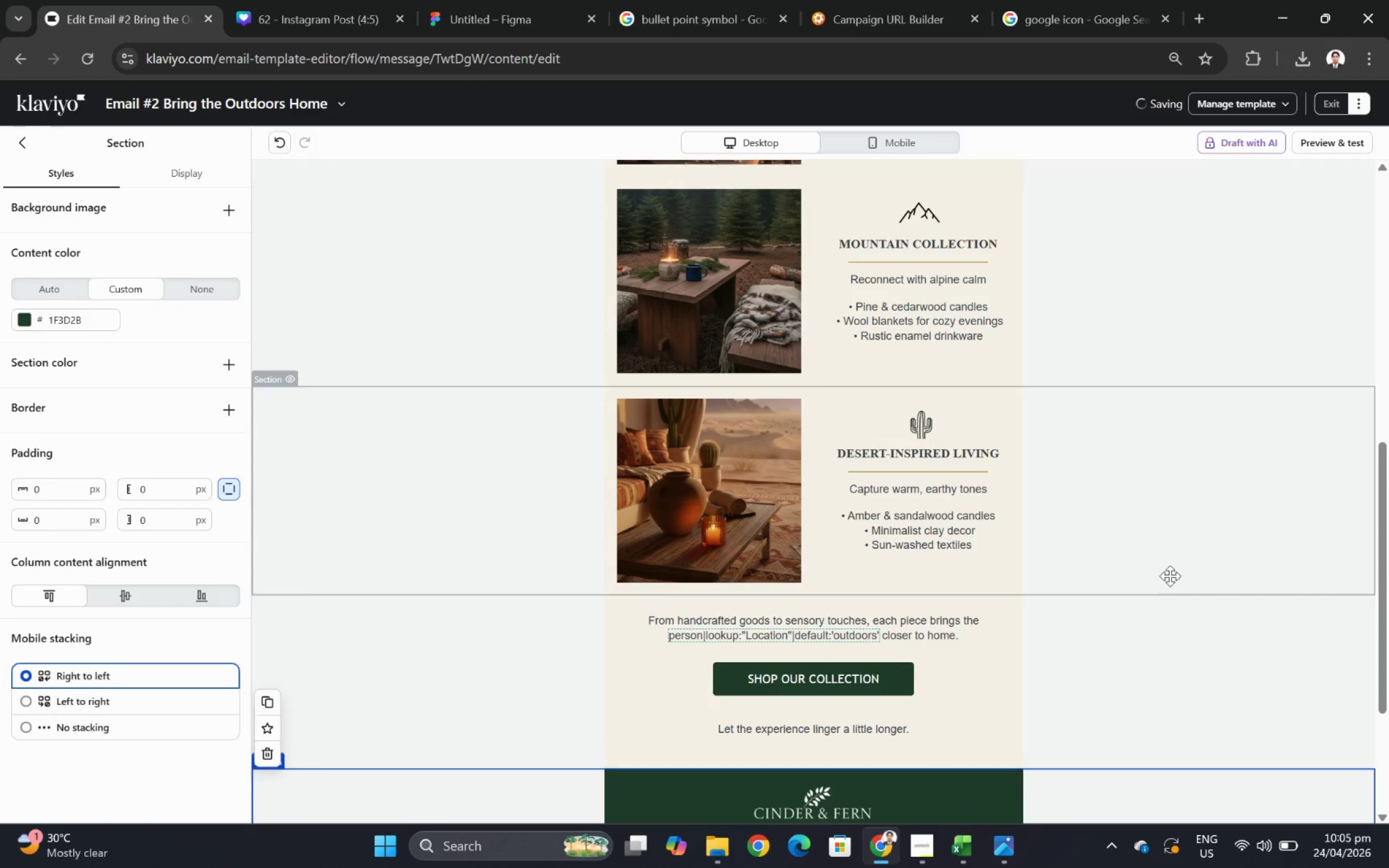 
scroll: coordinate [1170, 576], scroll_direction: up, amount: 3.0
 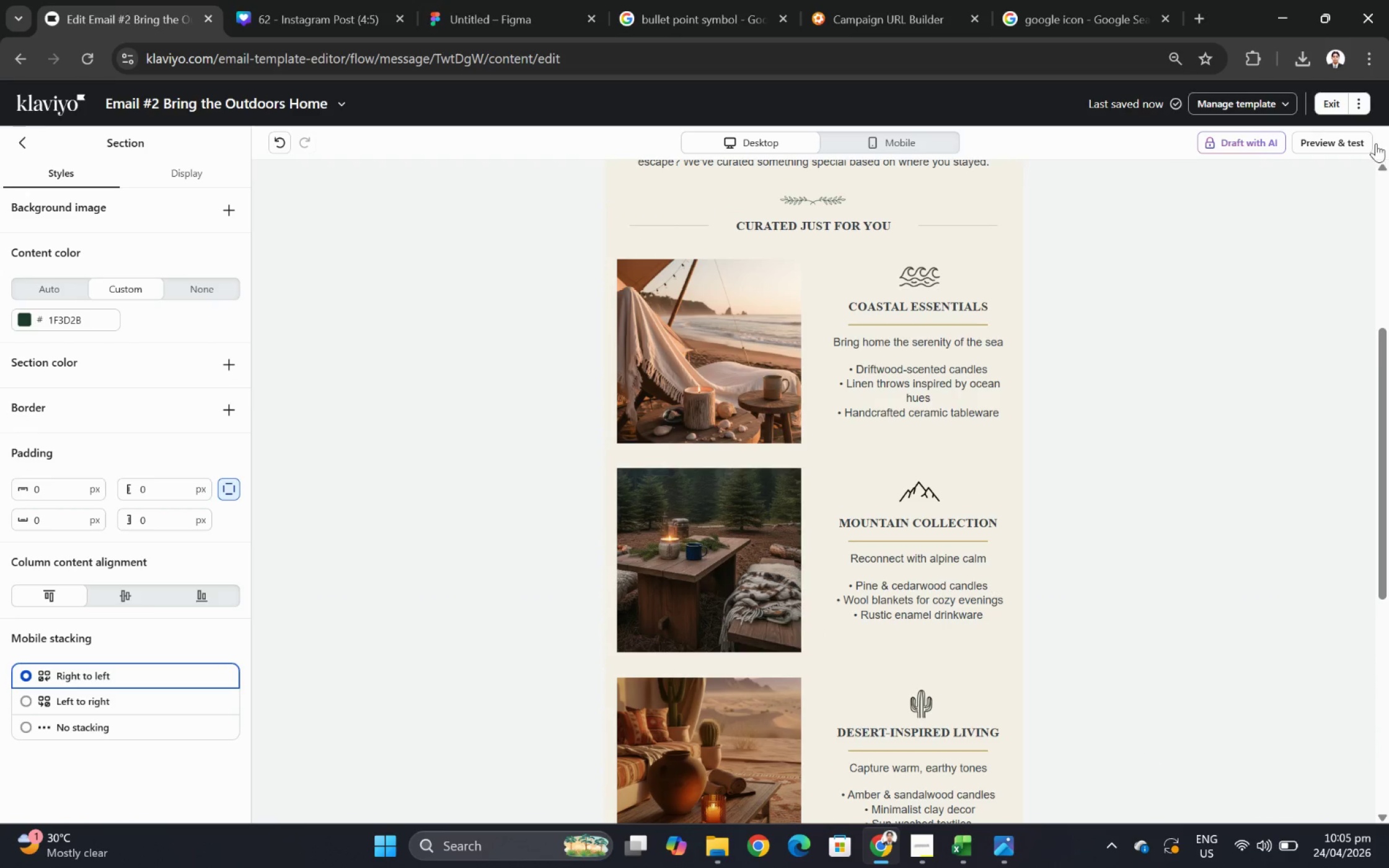 
left_click([1348, 143])
 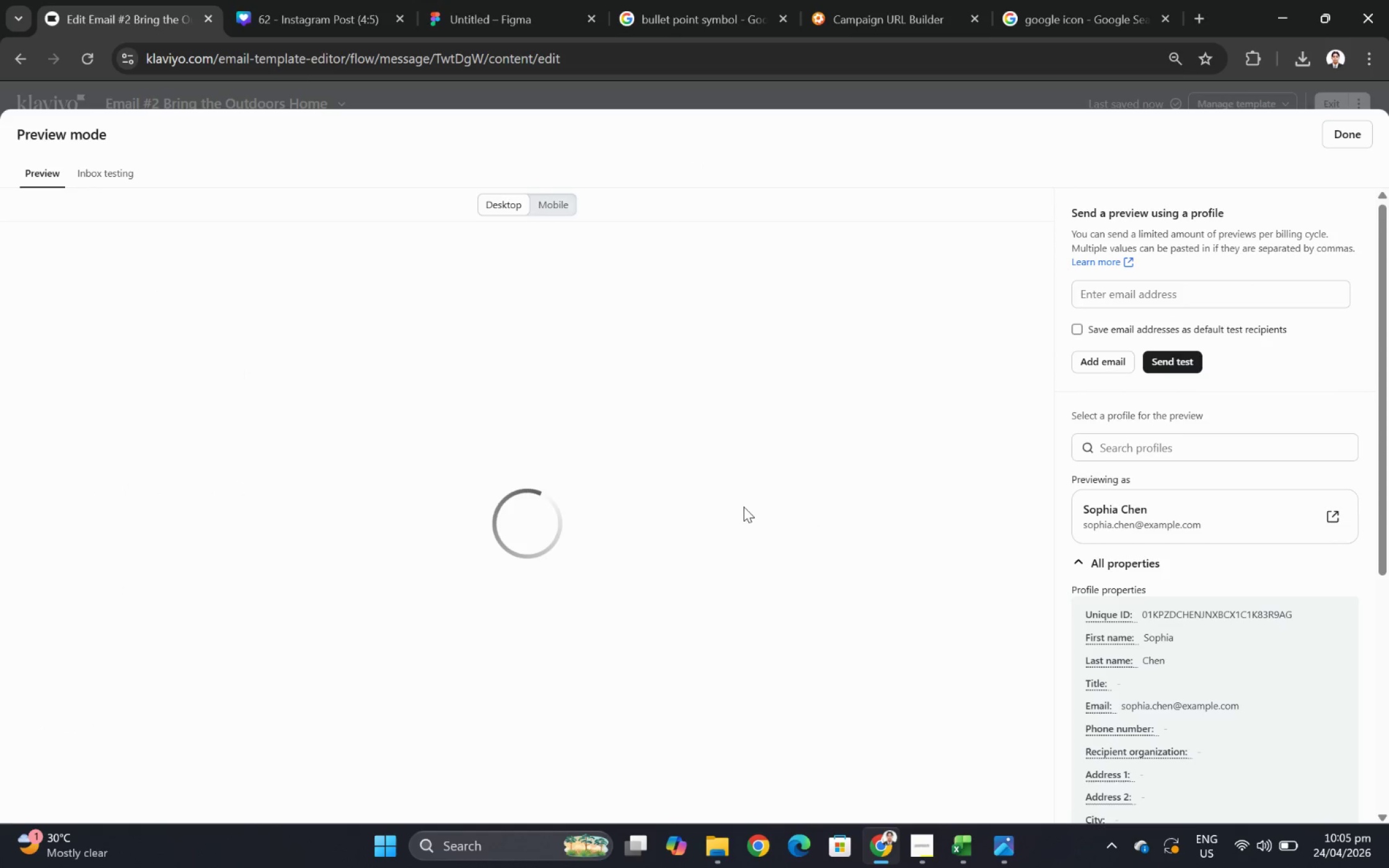 
scroll: coordinate [776, 525], scroll_direction: down, amount: 7.0
 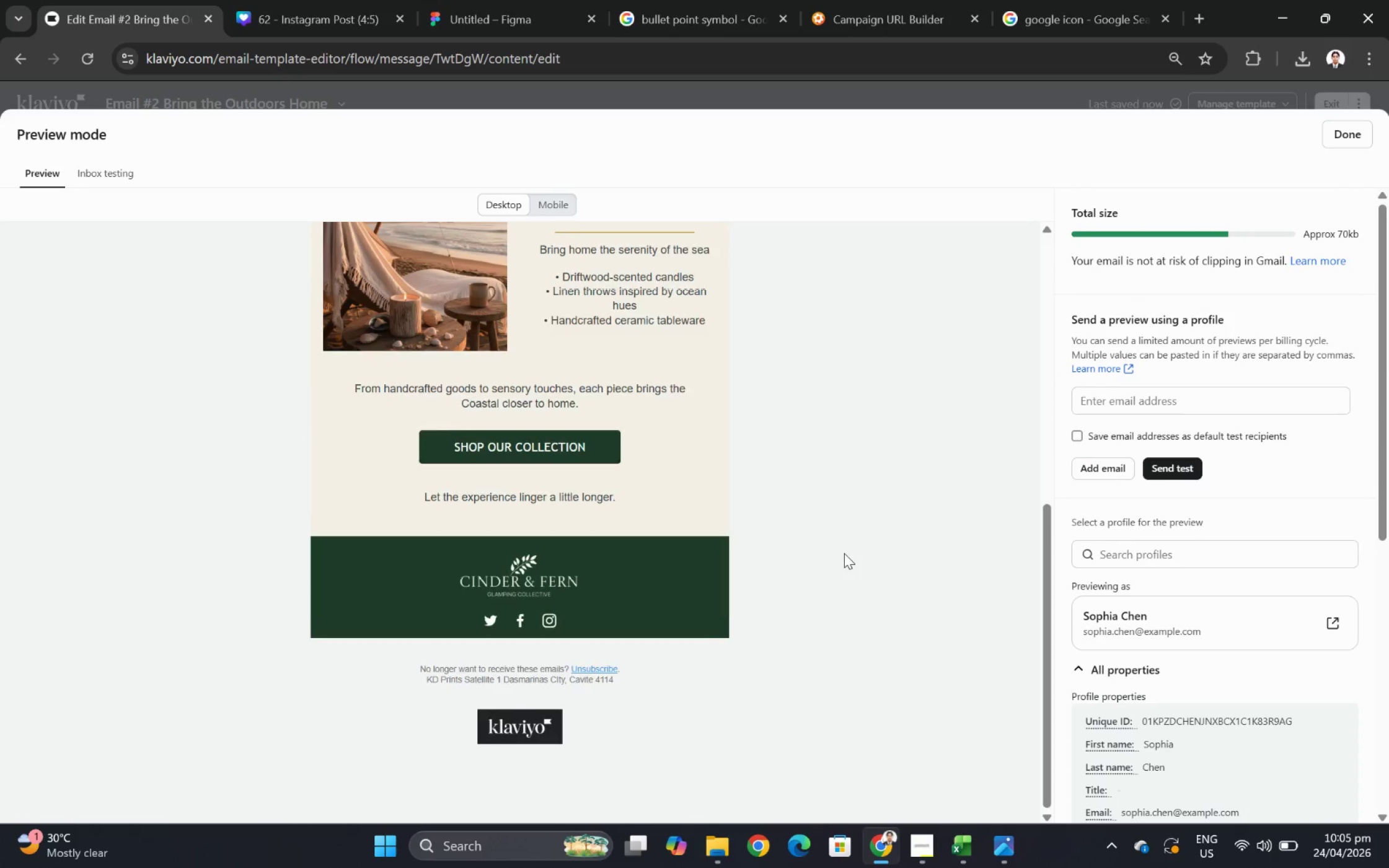 
scroll: coordinate [844, 553], scroll_direction: up, amount: 7.0
 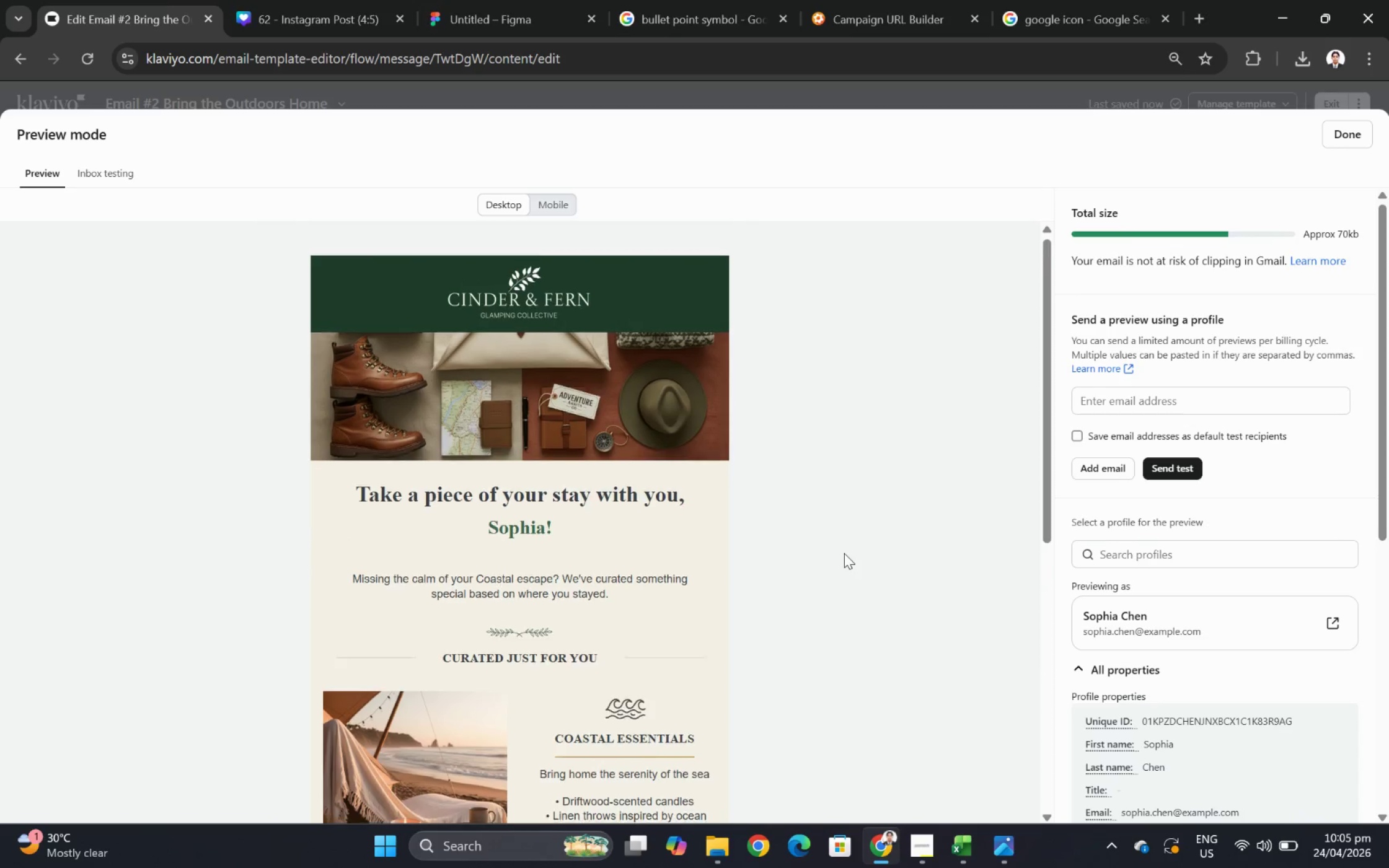 
scroll: coordinate [871, 615], scroll_direction: down, amount: 8.0
 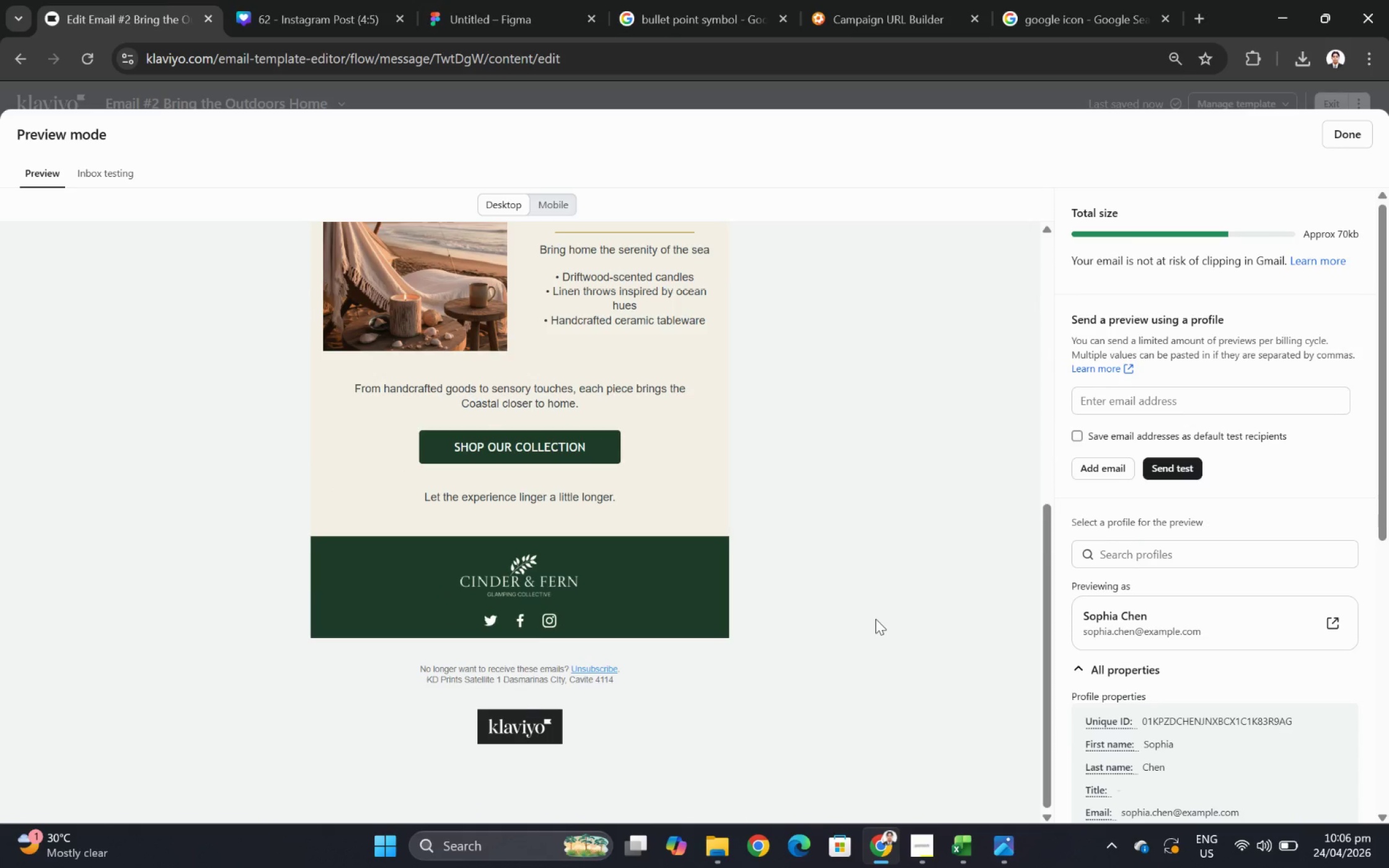 
scroll: coordinate [875, 618], scroll_direction: up, amount: 5.0
 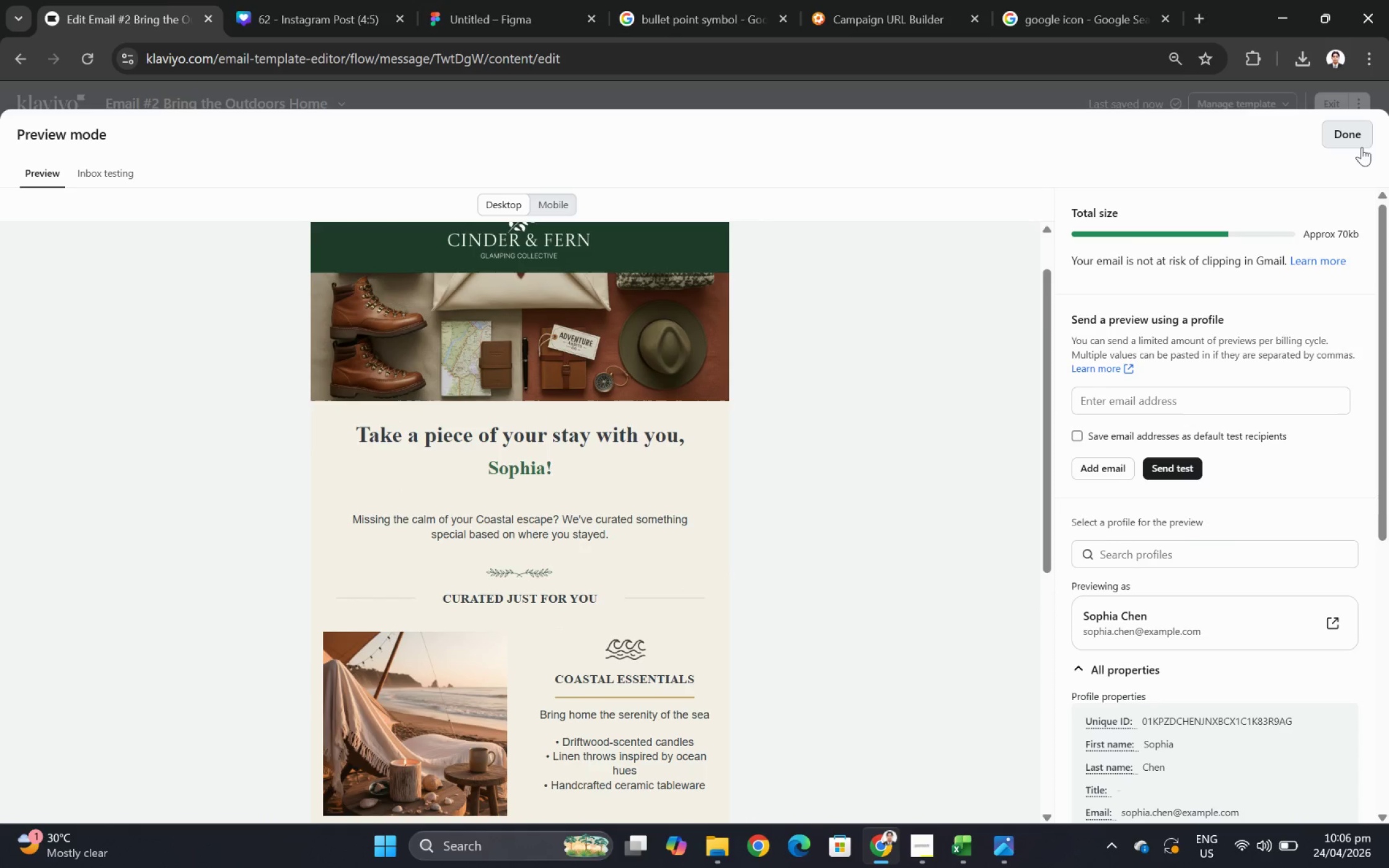 
scroll: coordinate [914, 333], scroll_direction: down, amount: 1.0
 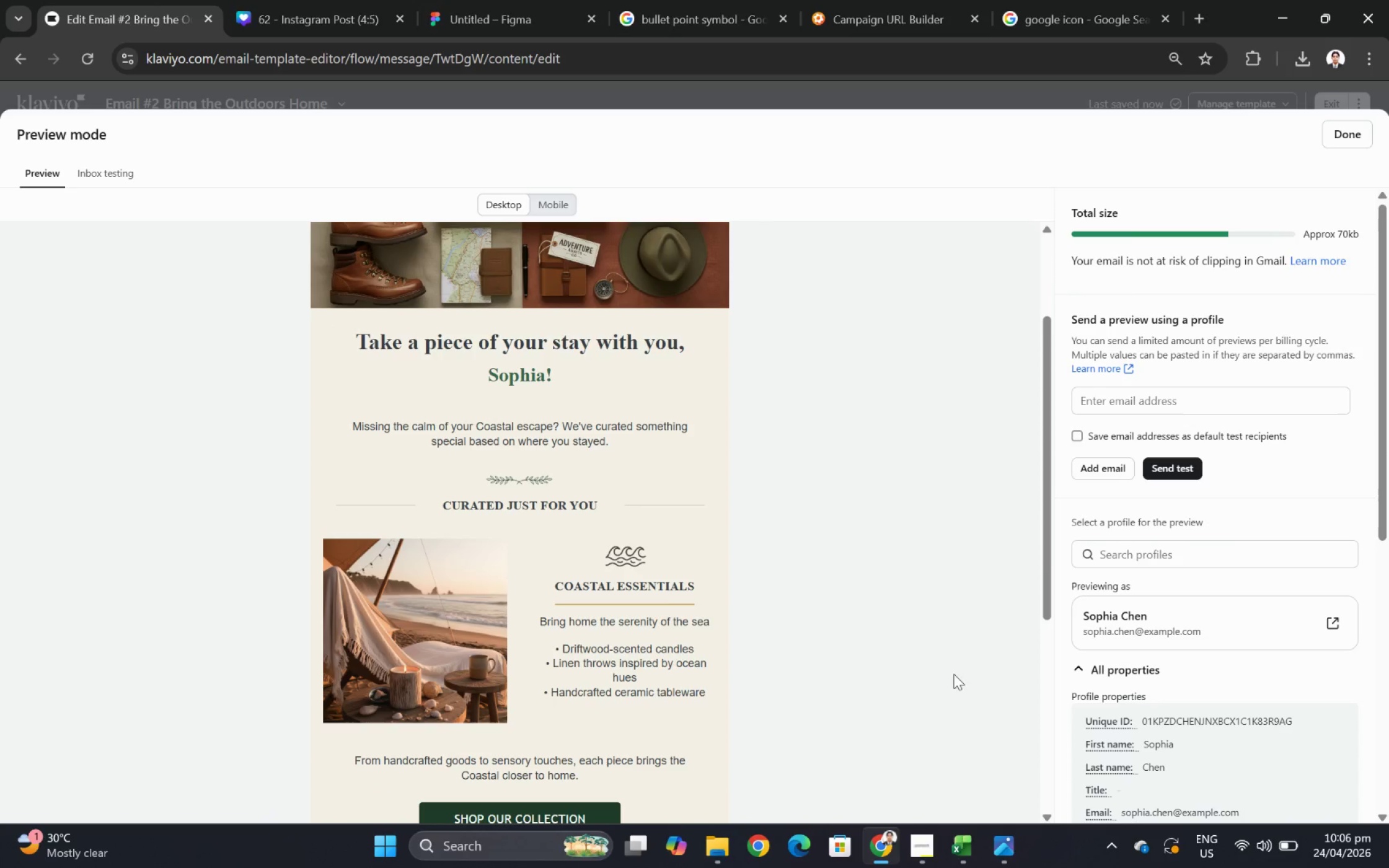 
left_click([923, 846])